 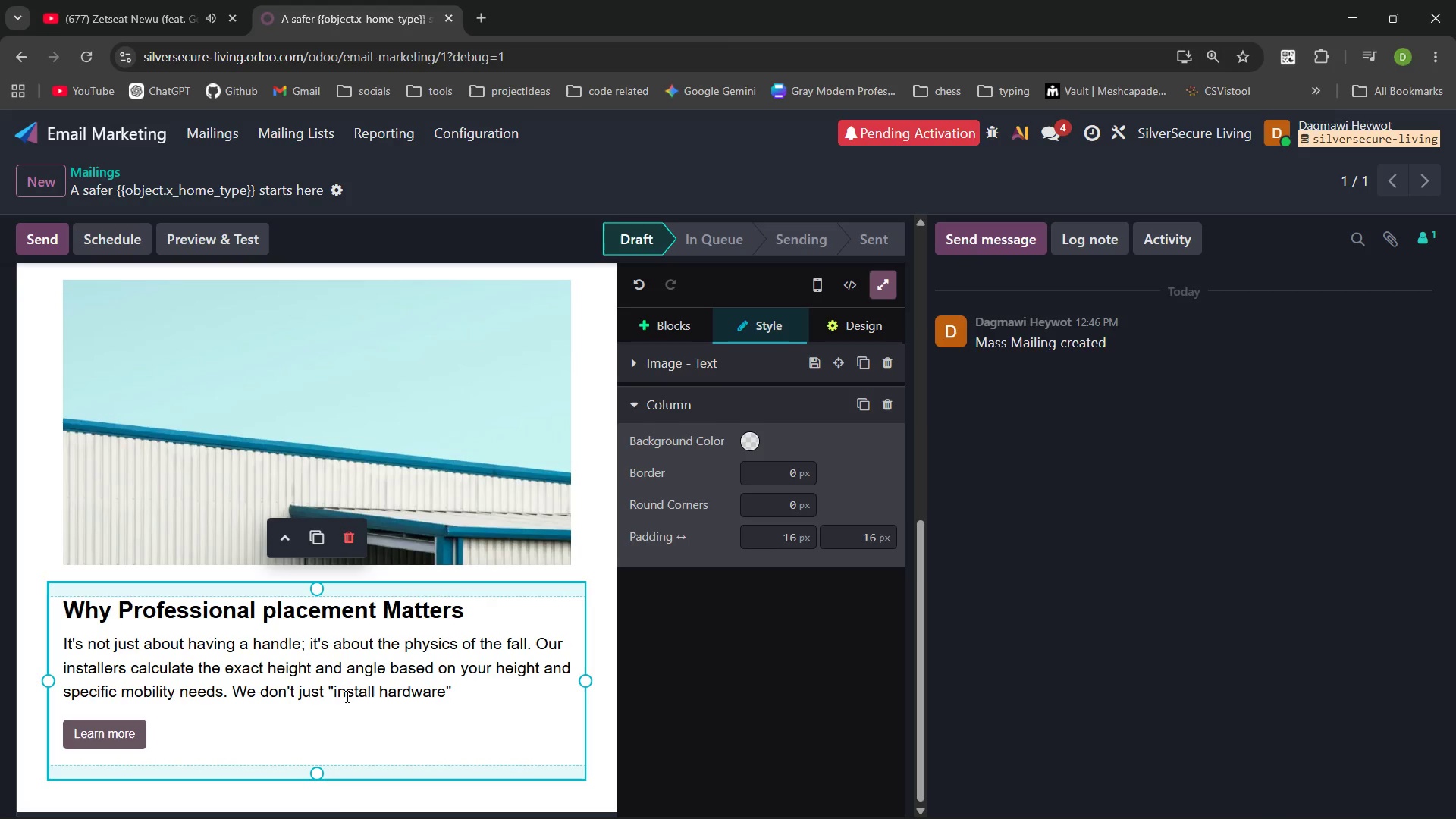 
key(Space)
 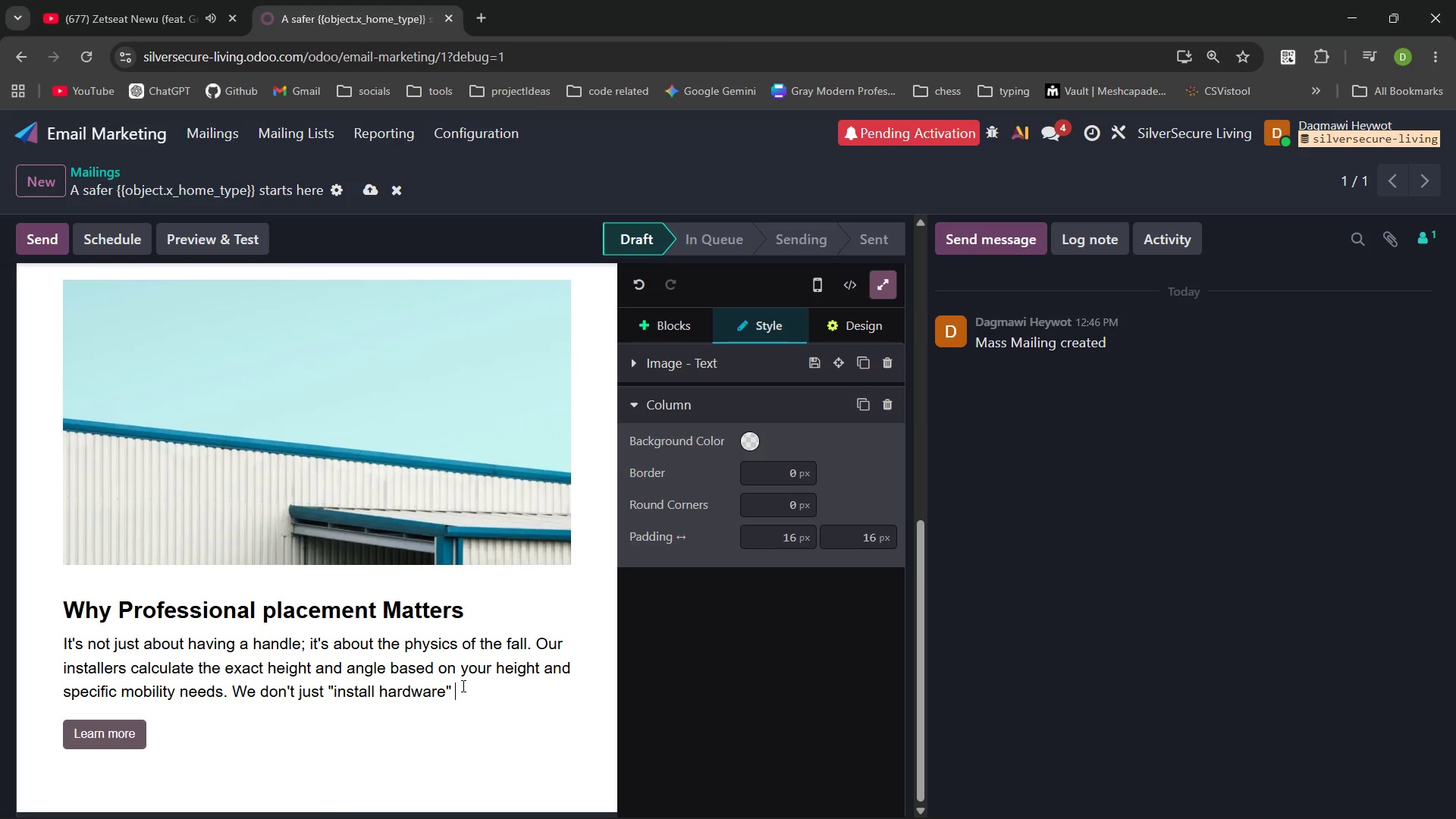 
wait(32.8)
 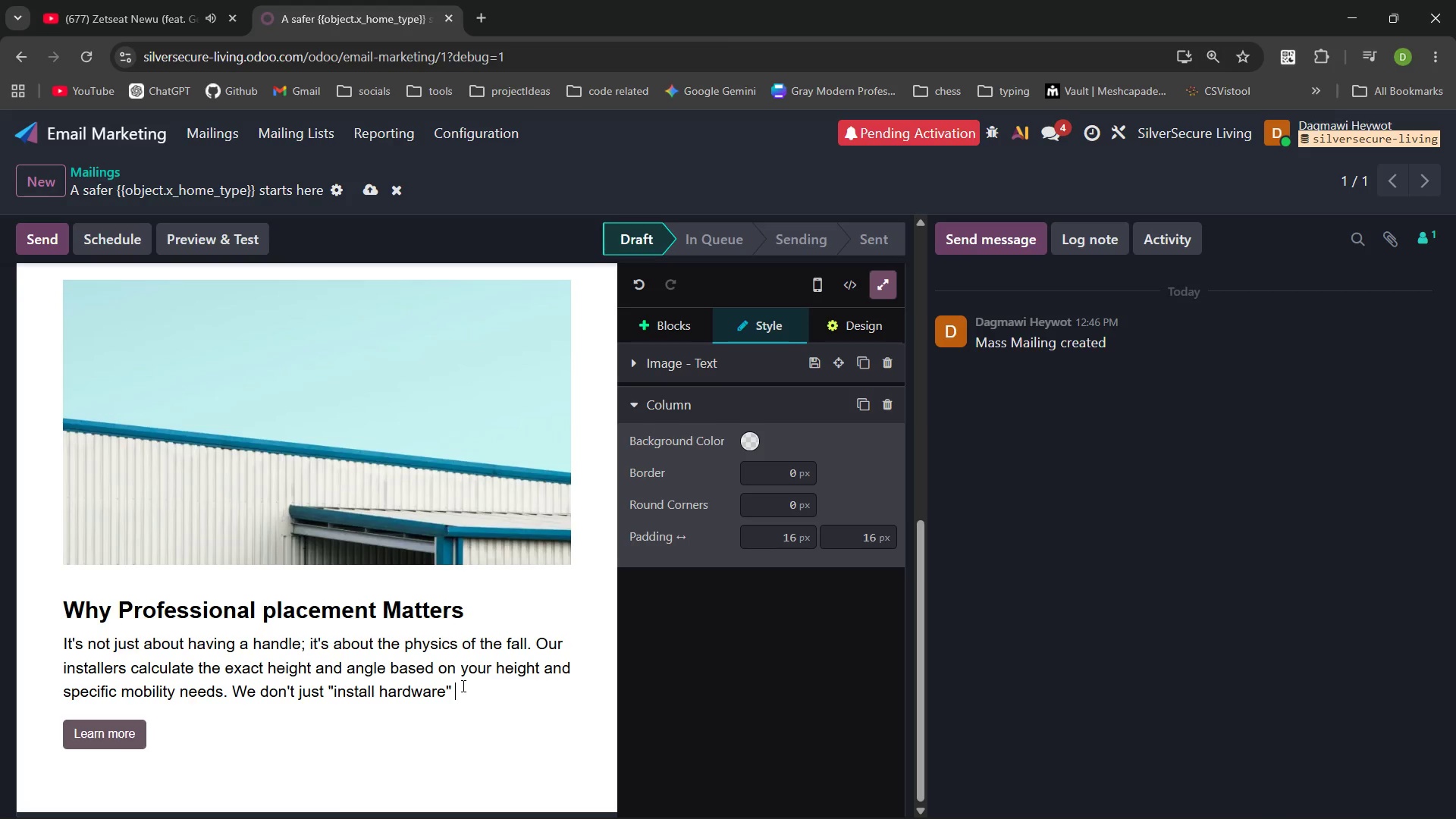 
key(Backspace)
type(, we create a support system tailored to you.)
 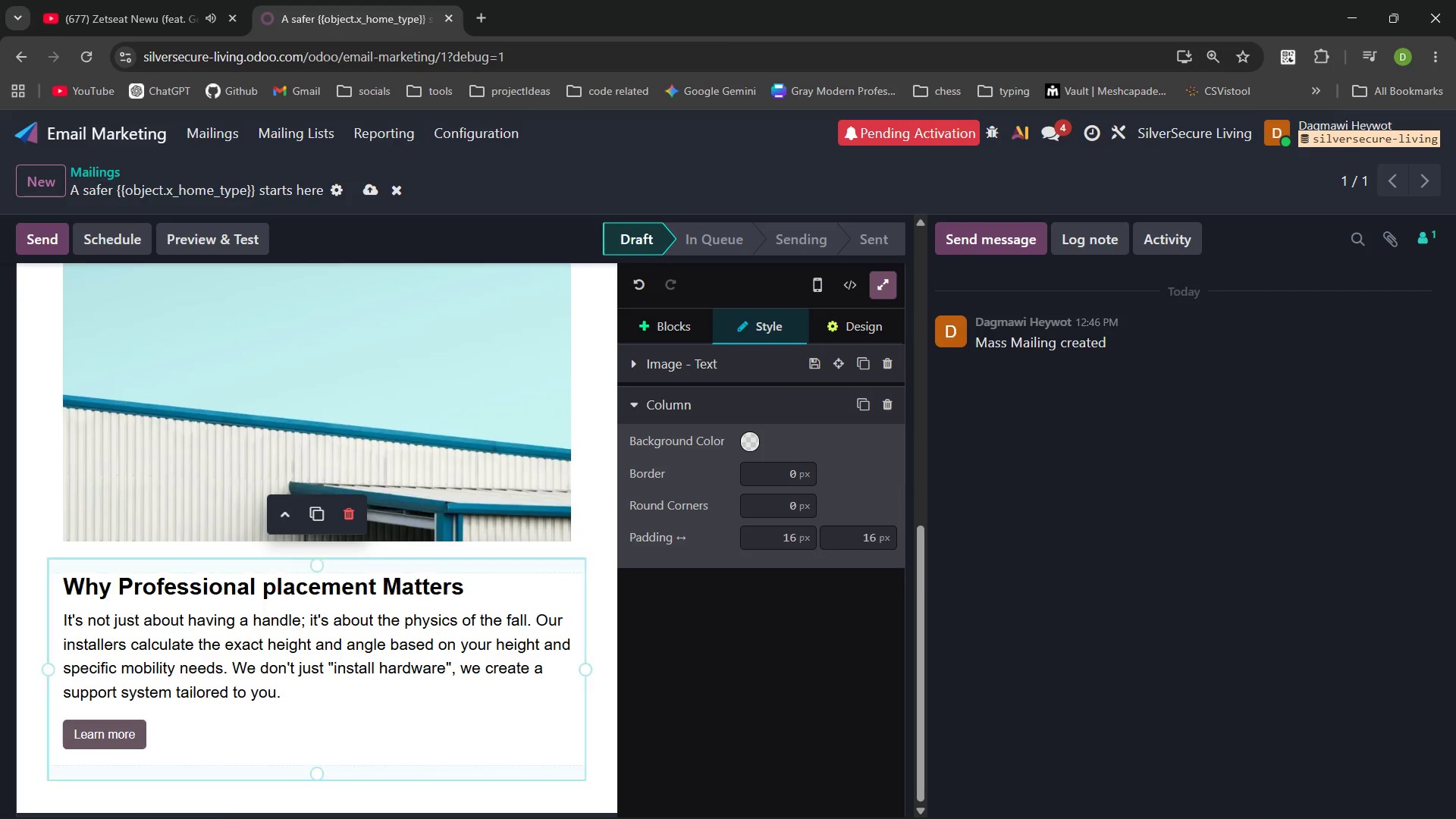 
left_click([111, 727])
 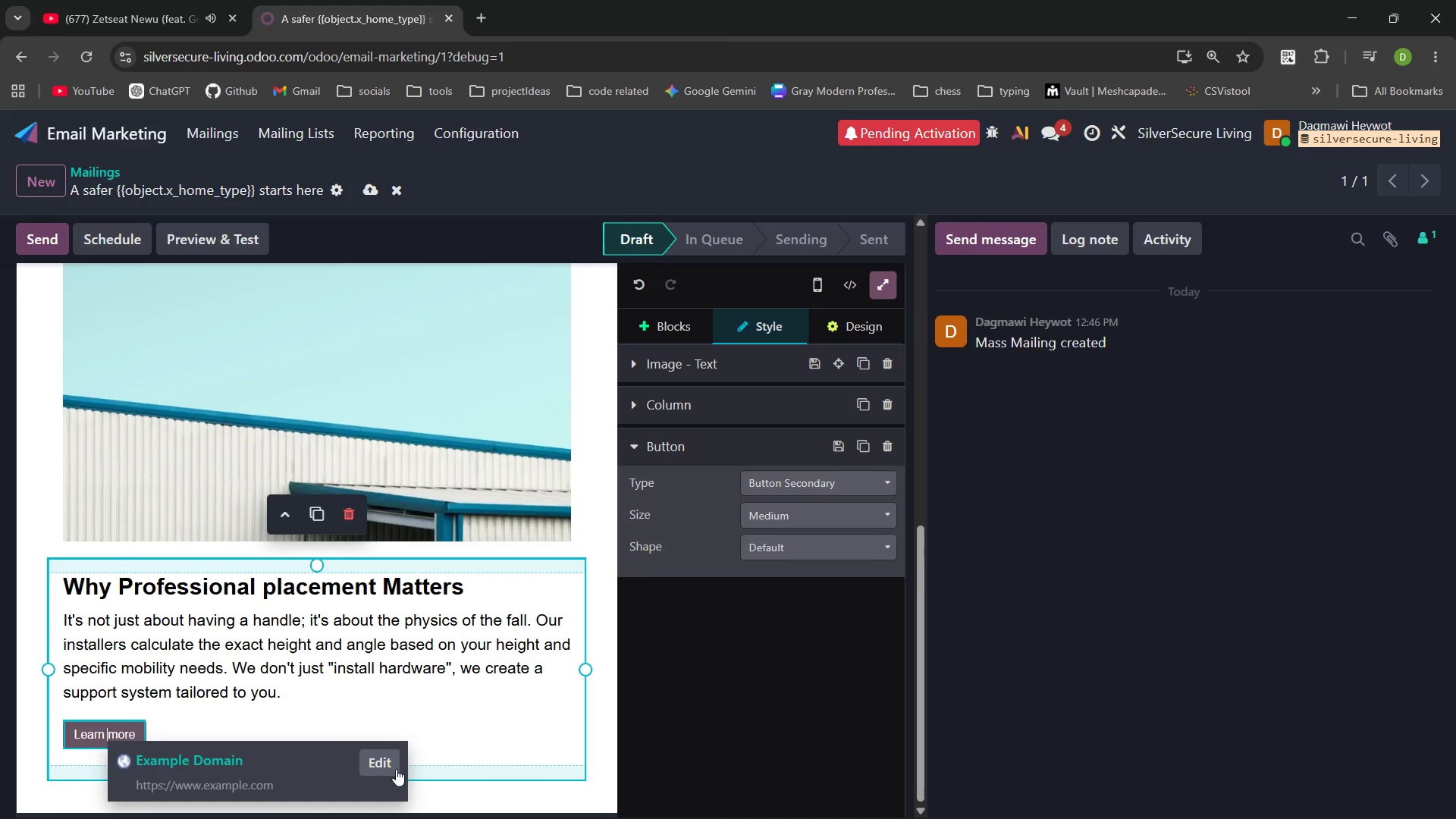 
left_click([376, 758])
 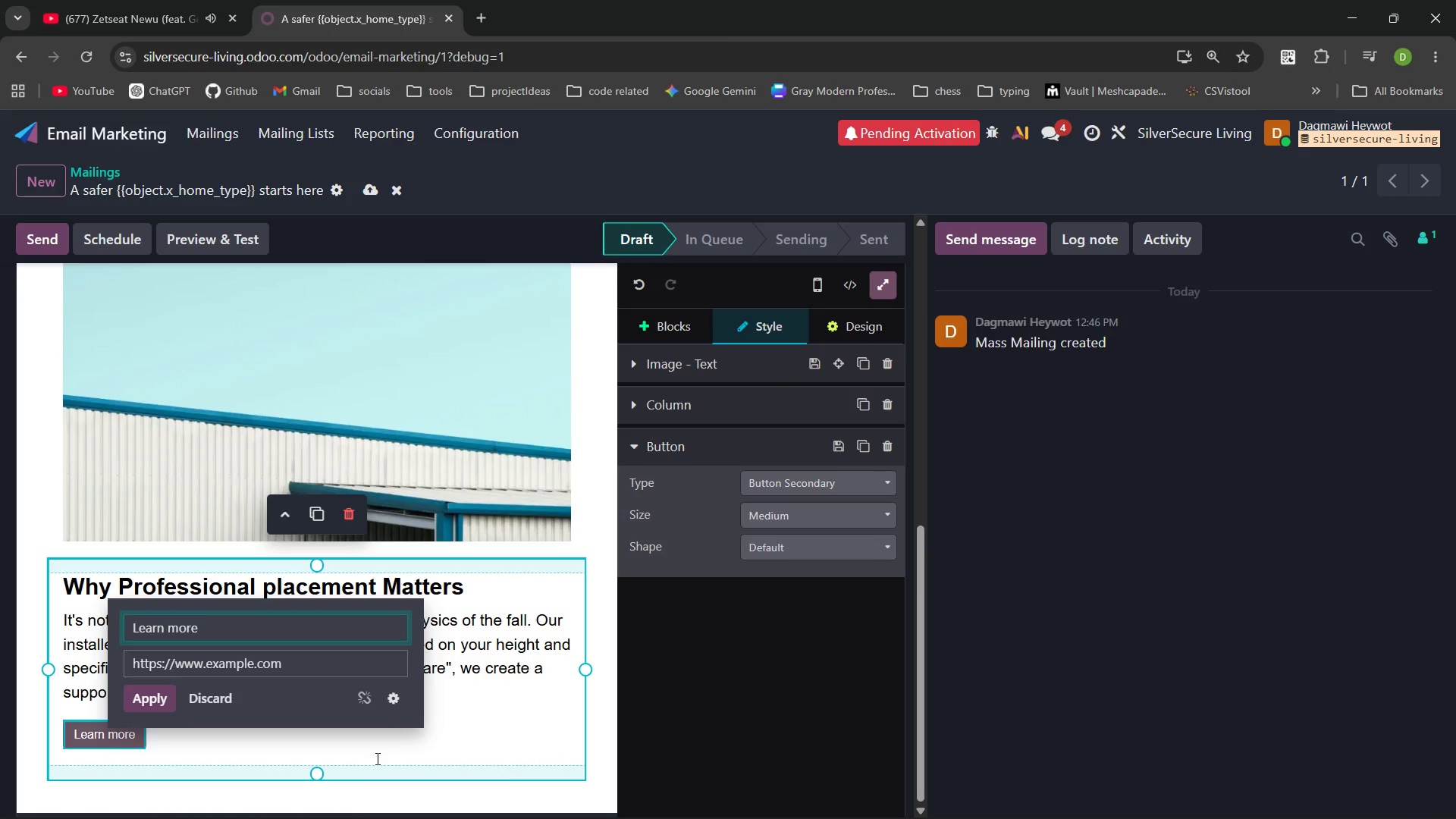 
type(Downl)
 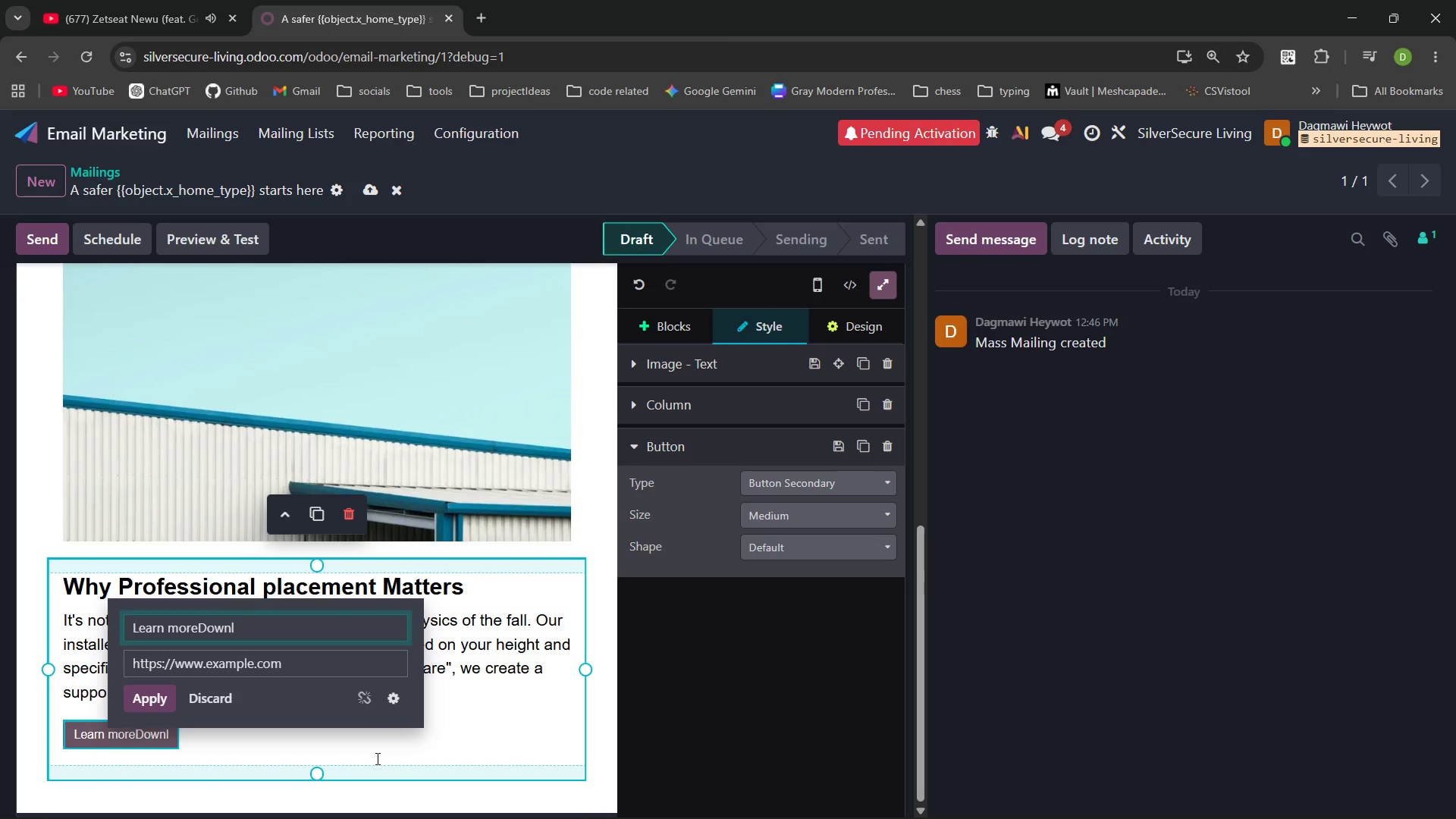 
key(Control+Backspace)
 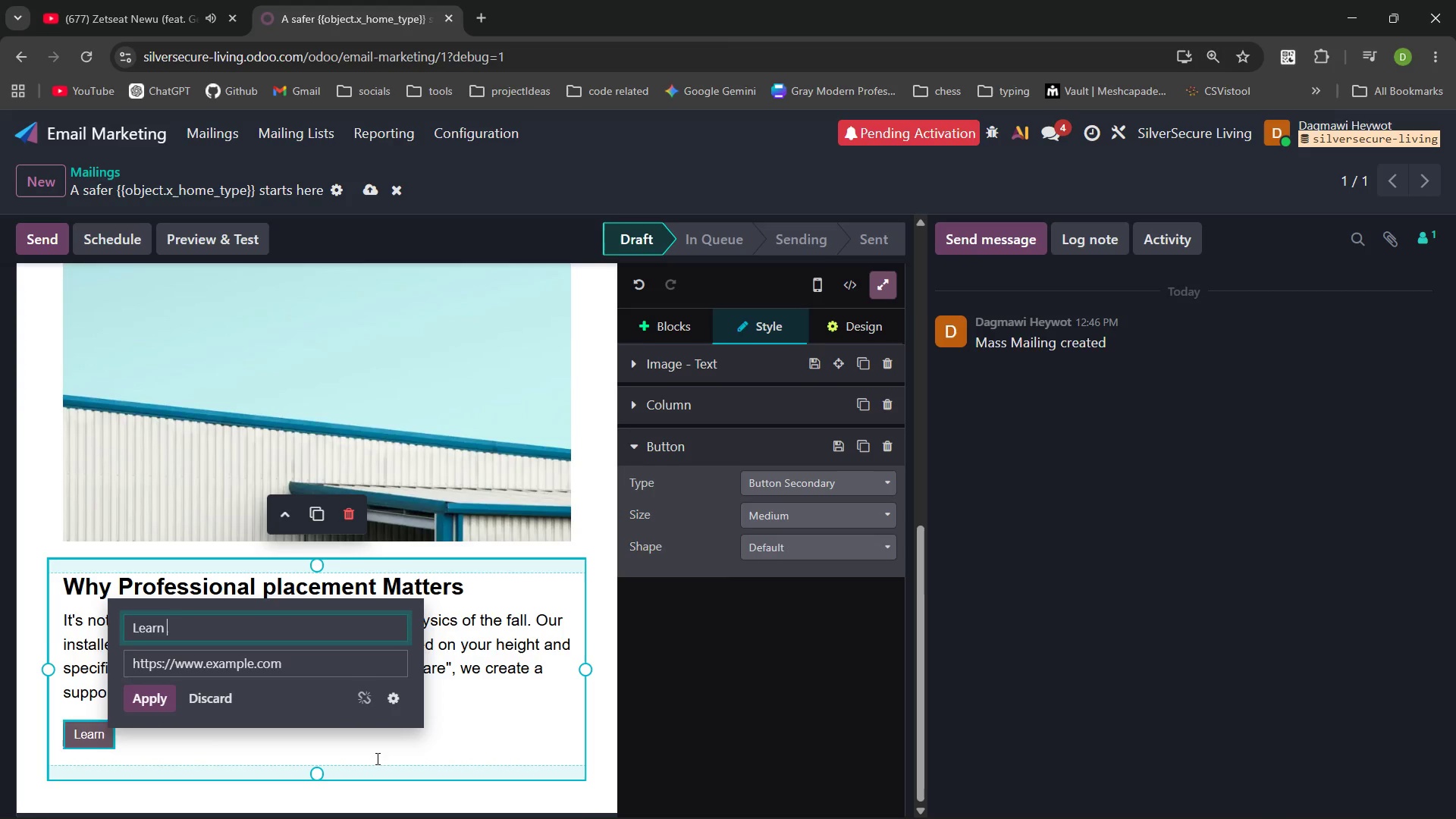 
key(Control+Backspace)
 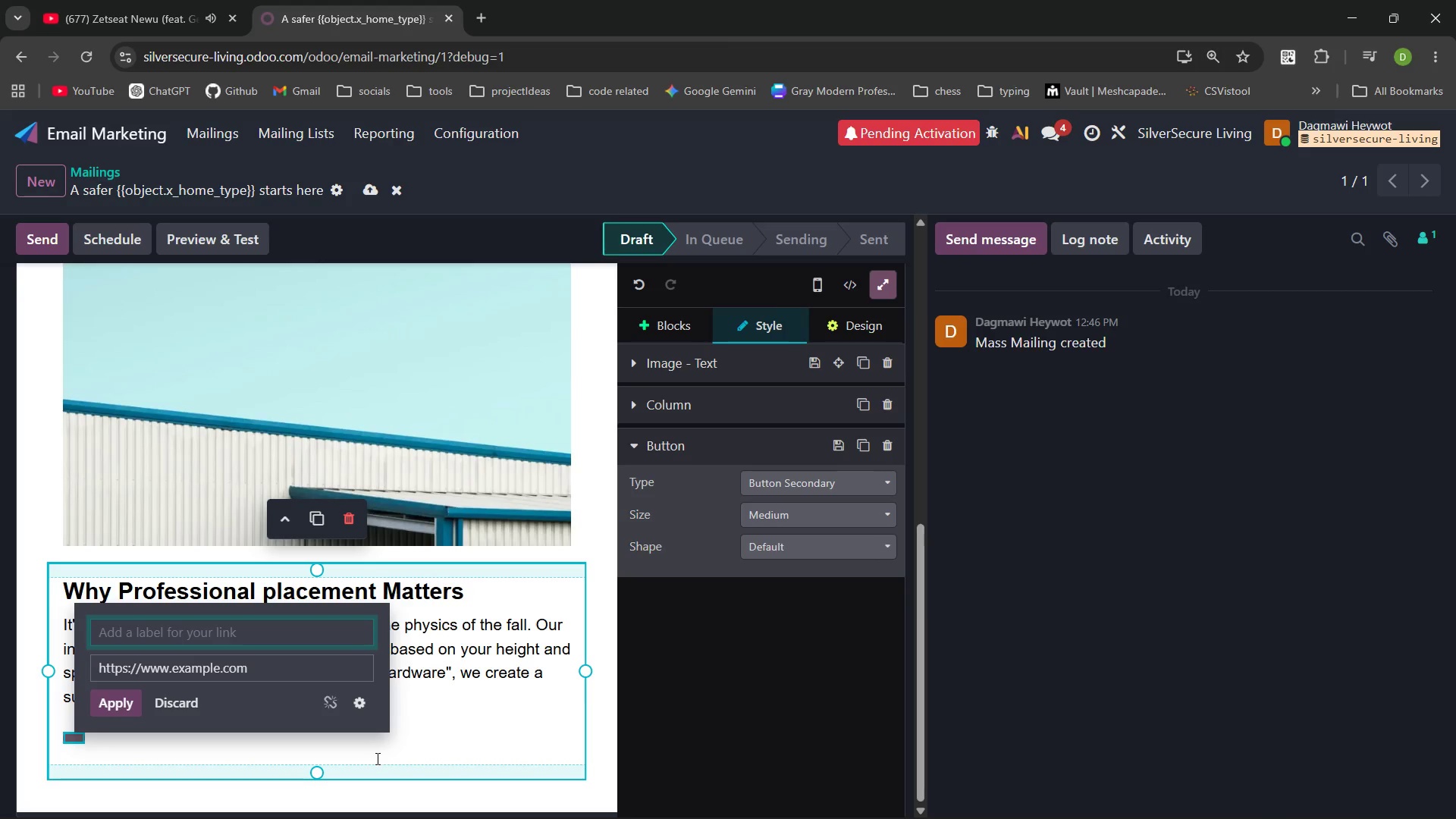 
type(Download the Bta)
key(Backspace)
key(Backspace)
type(athroom Safety Guide )
 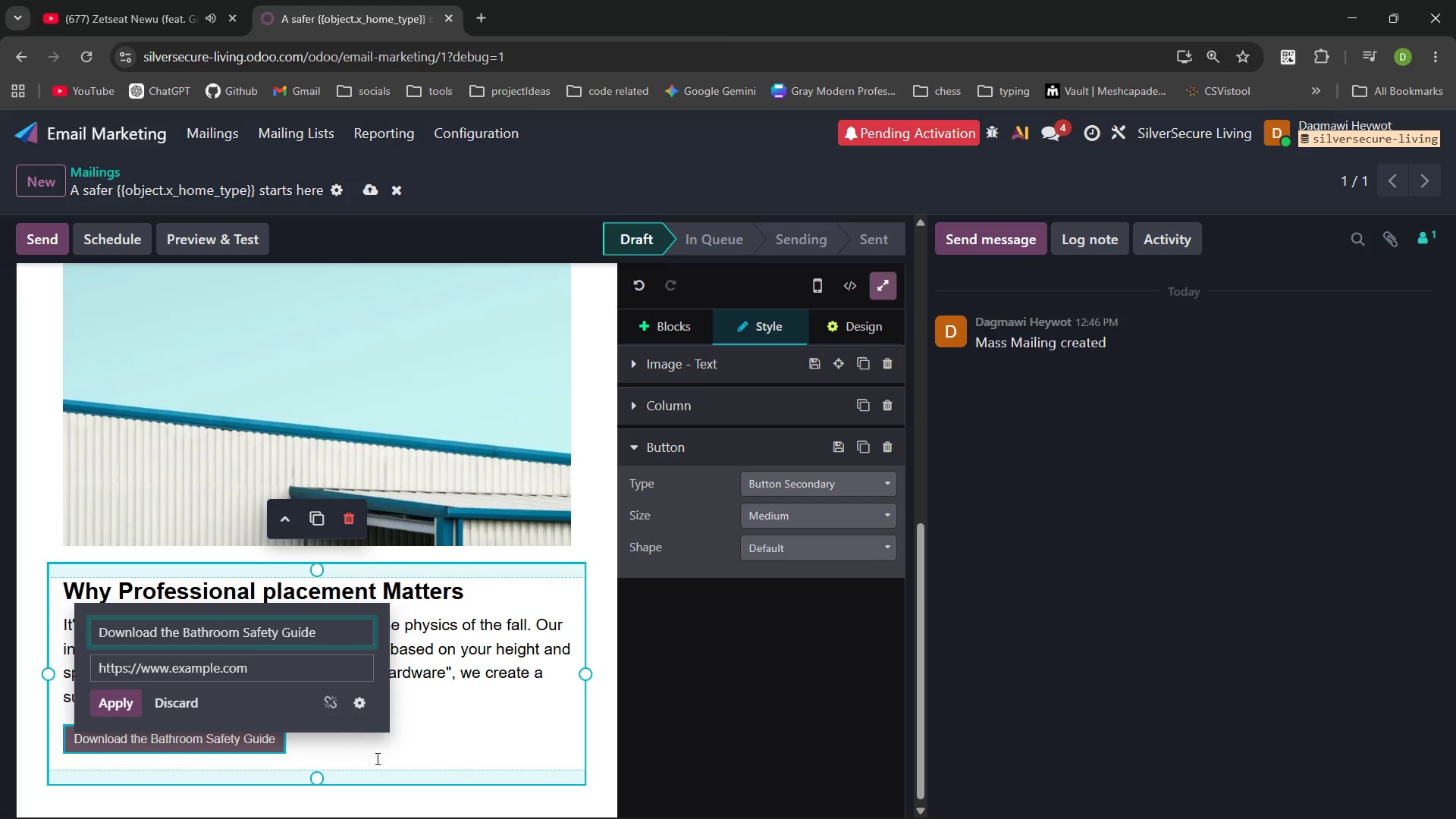 
 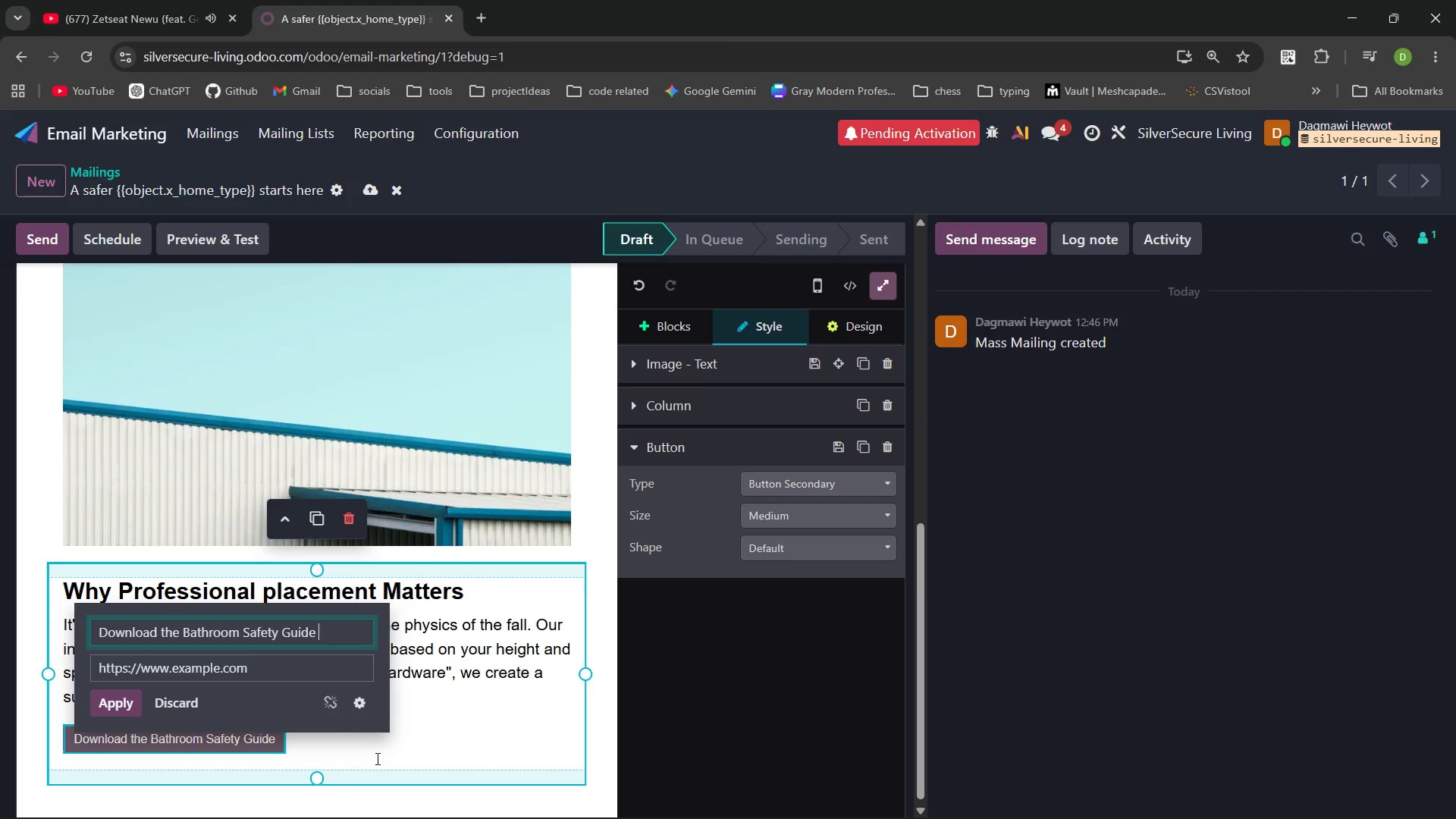 
hold_key(key=ShiftLeft, duration=0.73)
 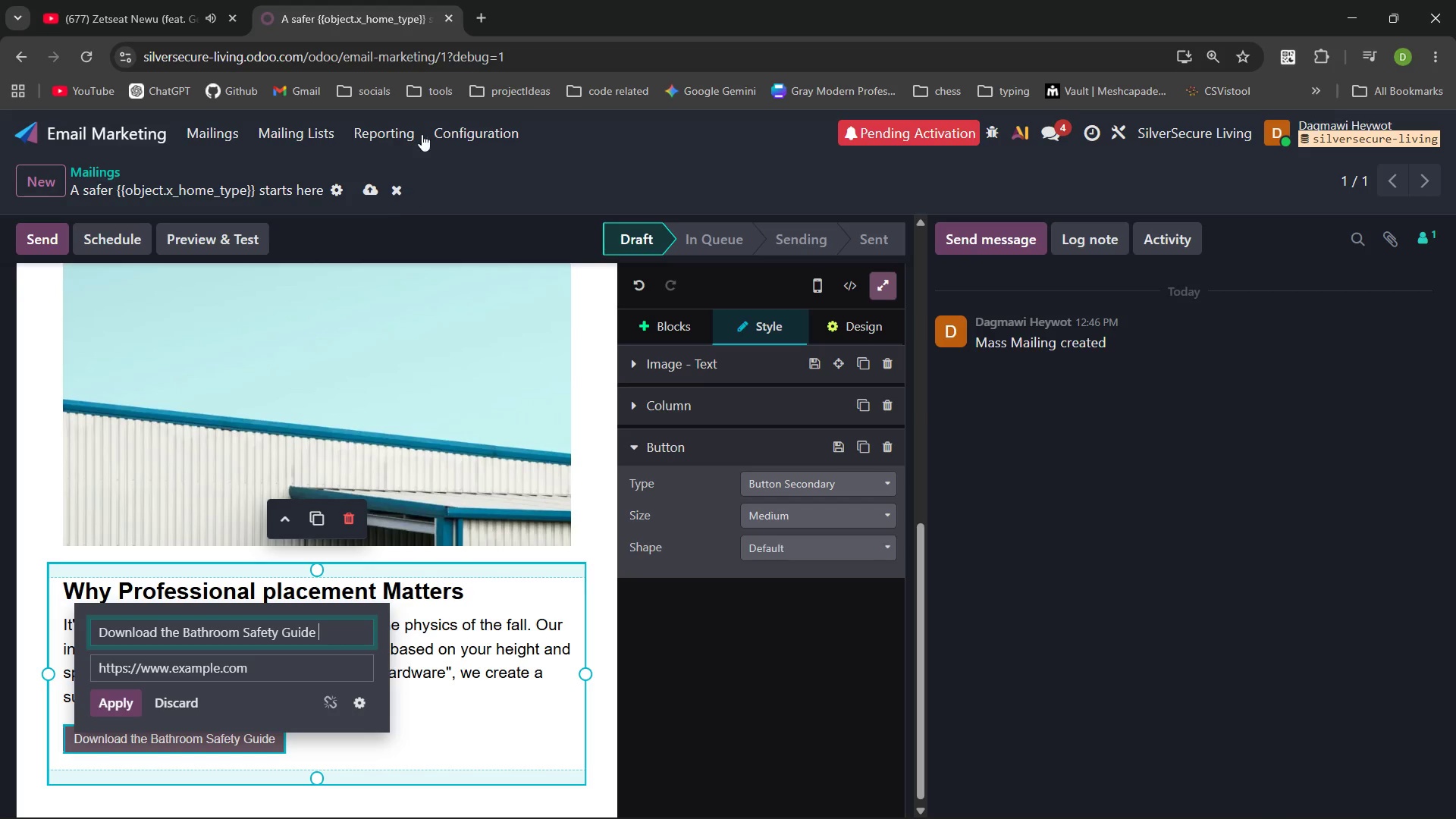 
wait(7.41)
 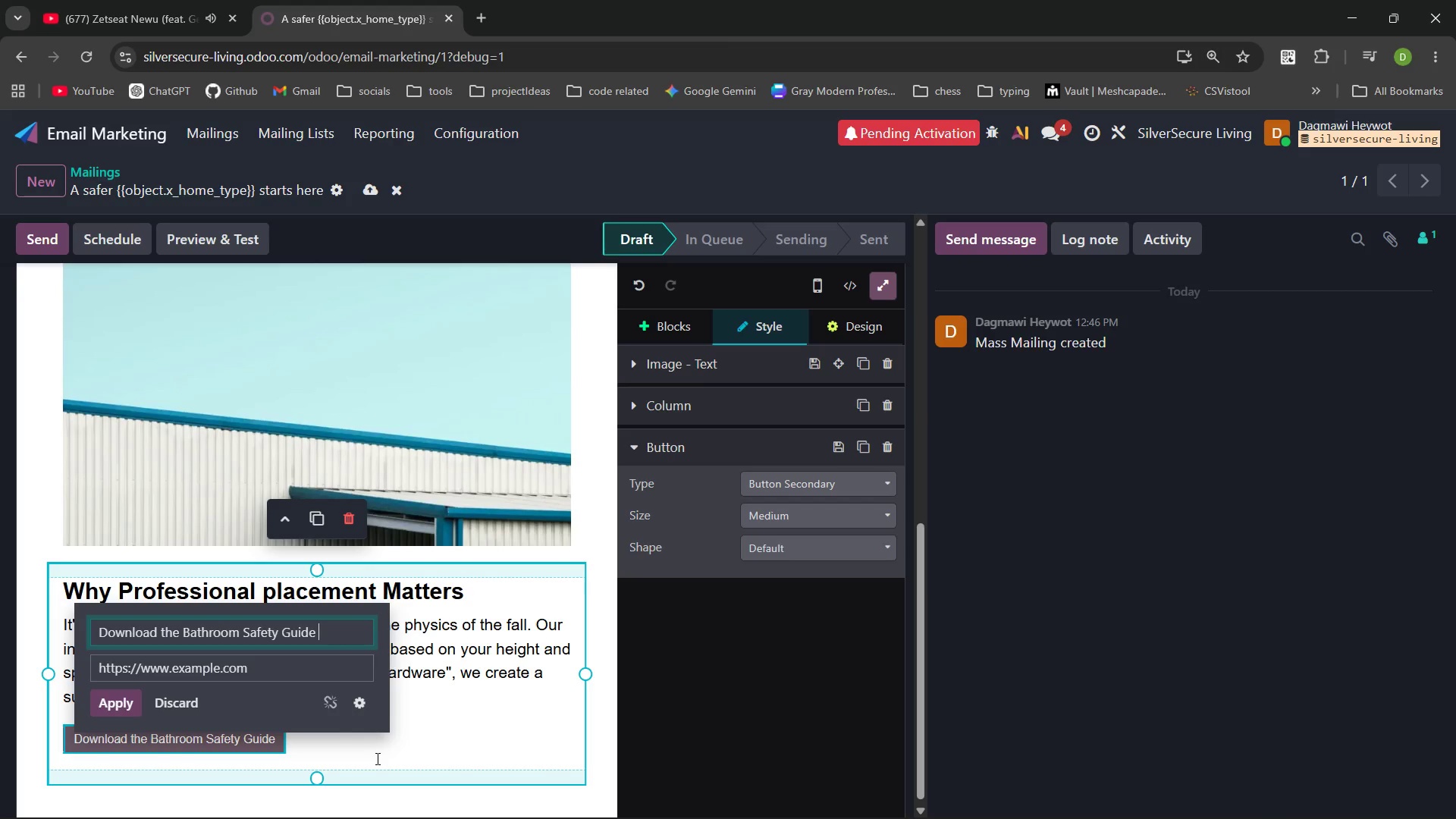 
left_click_drag(start_coordinate=[302, 57], to_coordinate=[130, 57])
 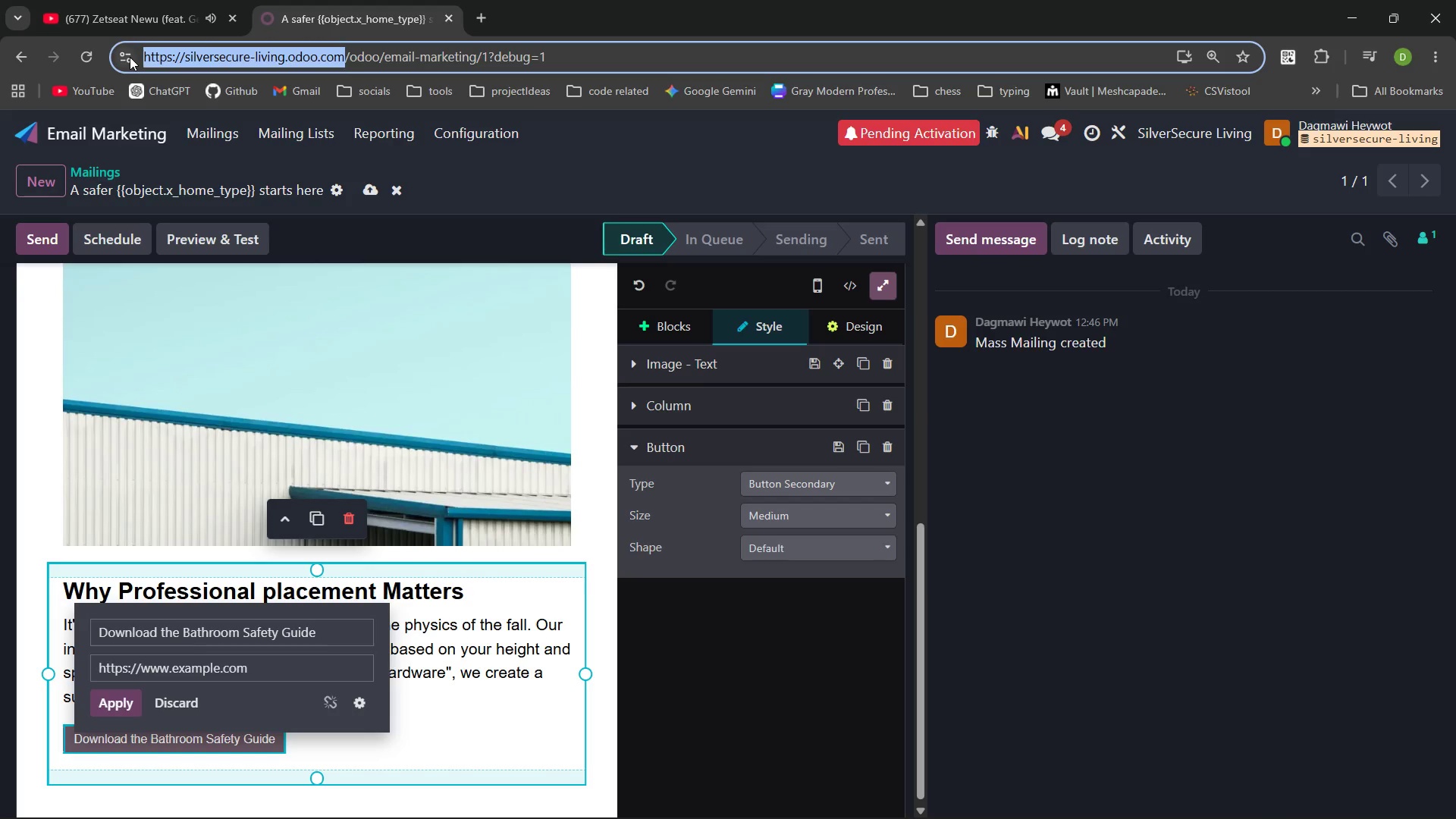 
left_click([130, 57])
 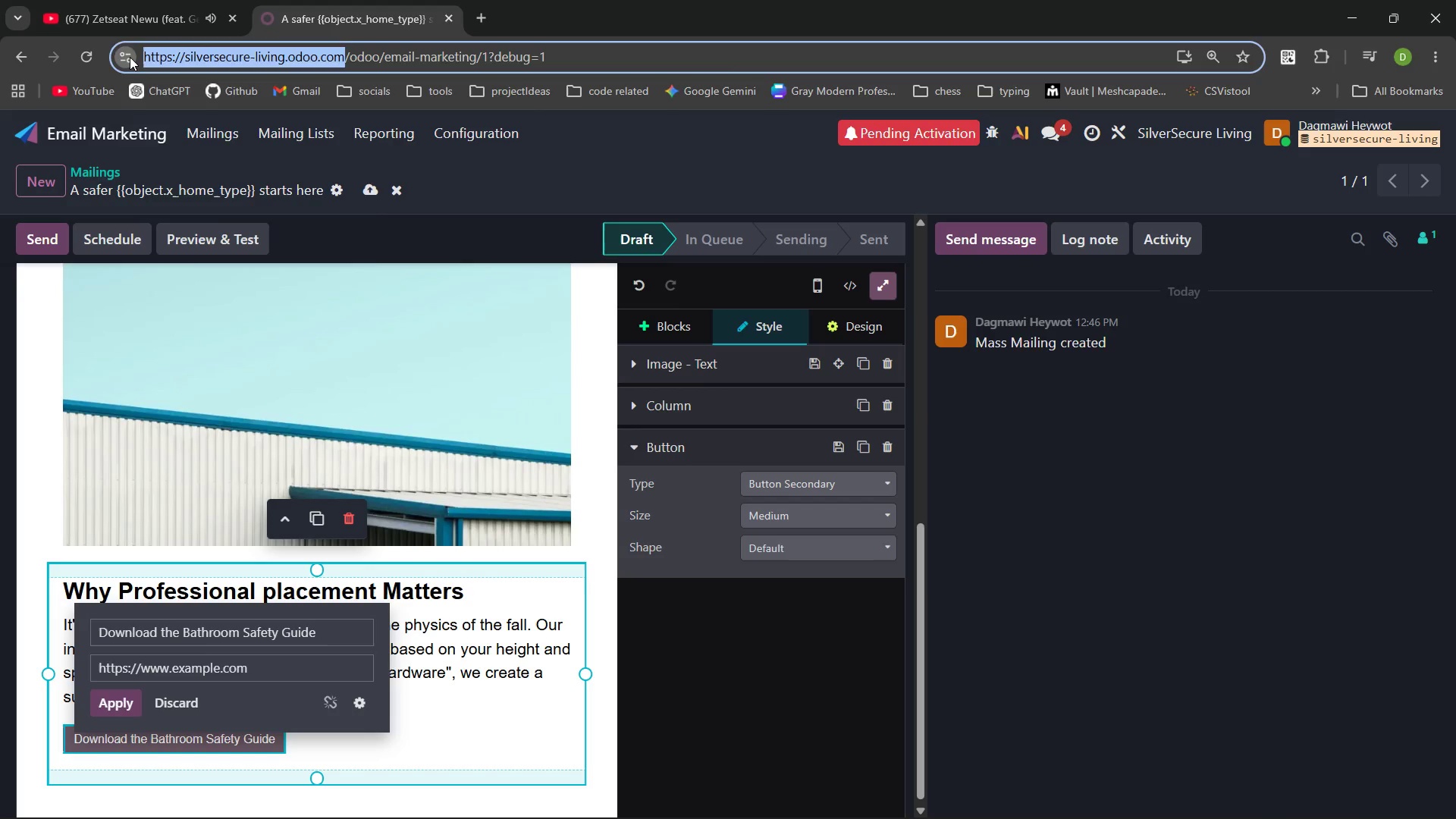 
hold_key(key=C, duration=0.38)
 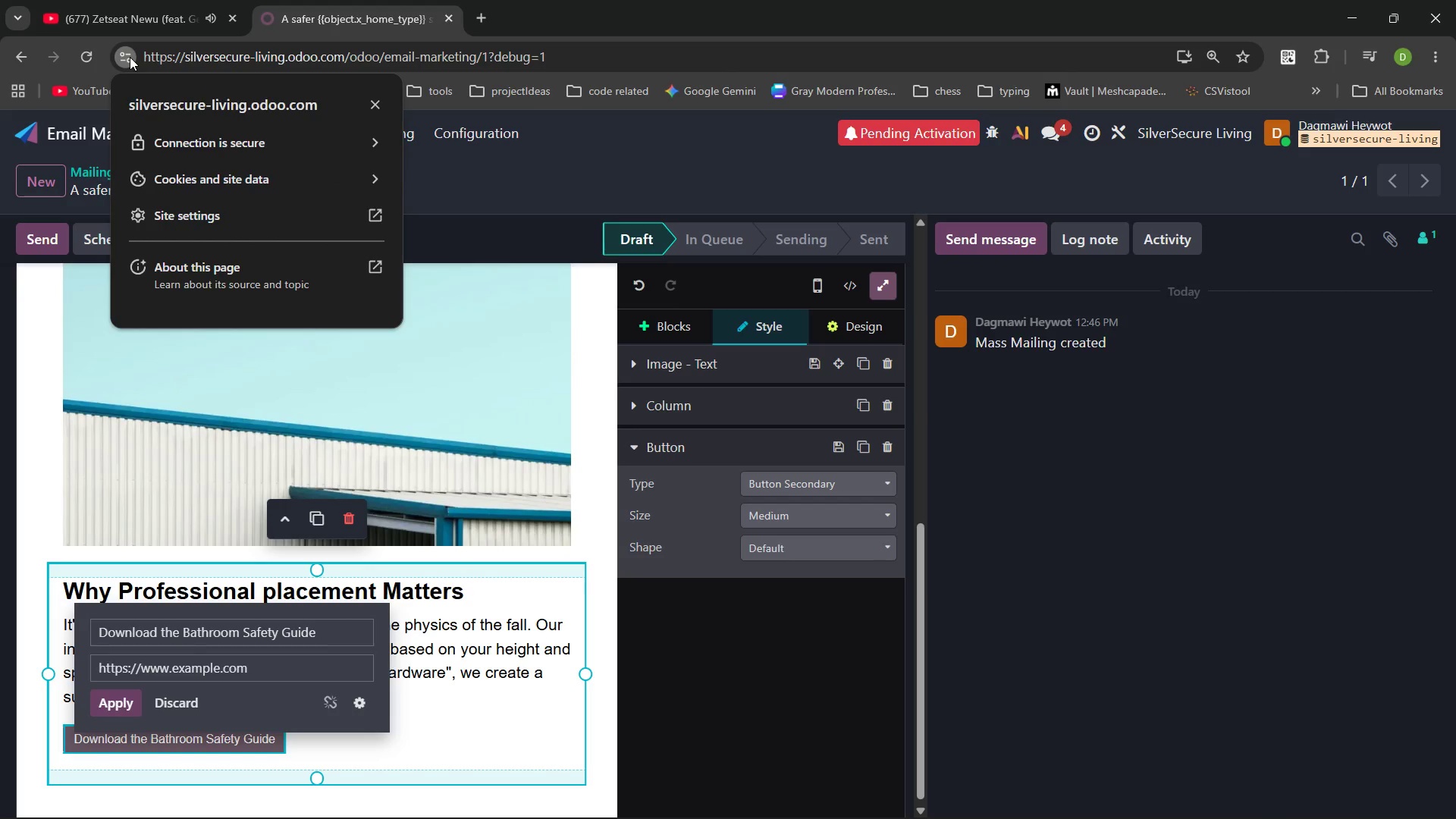 
key(Control+C)
 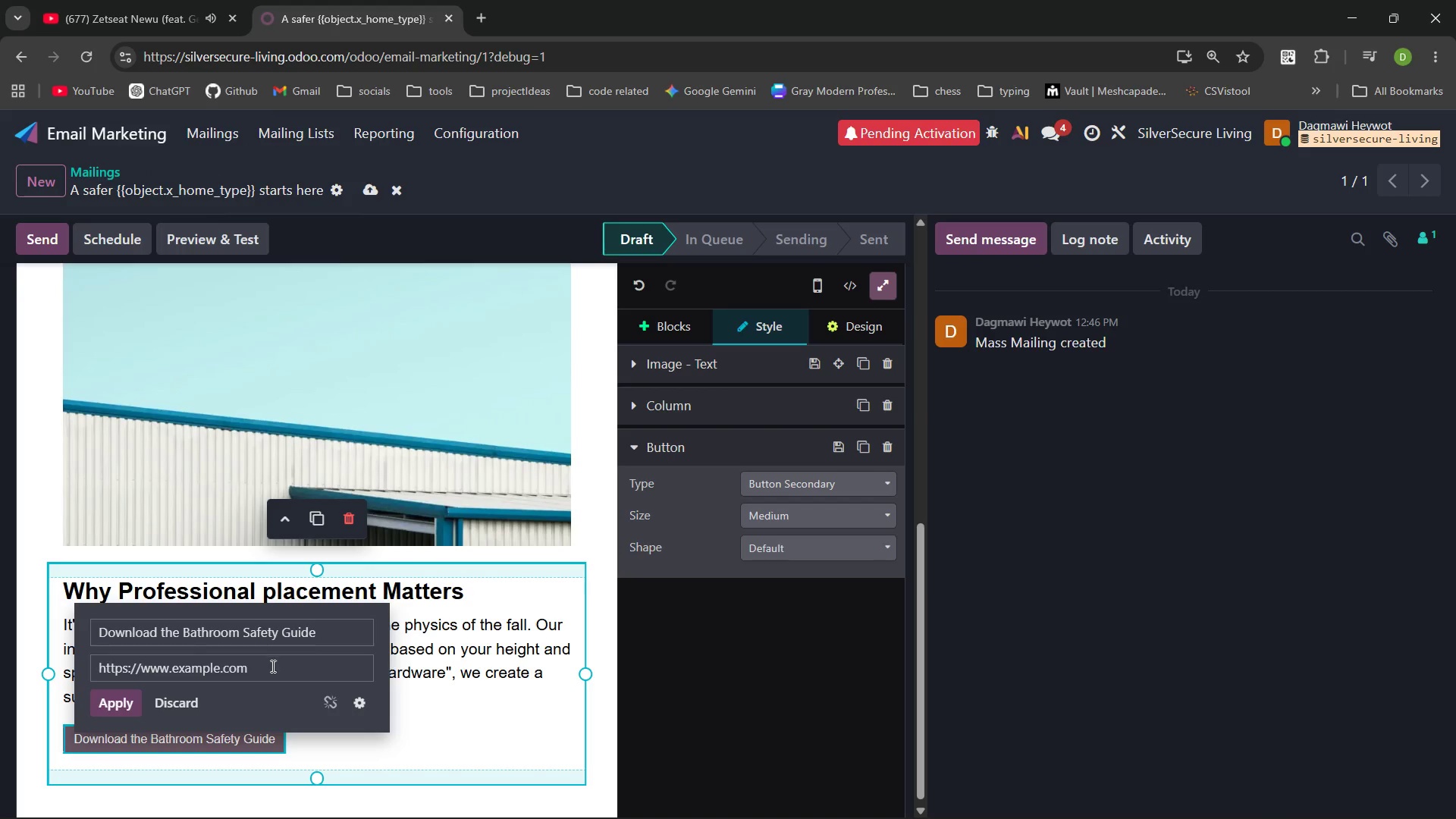 
left_click_drag(start_coordinate=[270, 667], to_coordinate=[107, 671])
 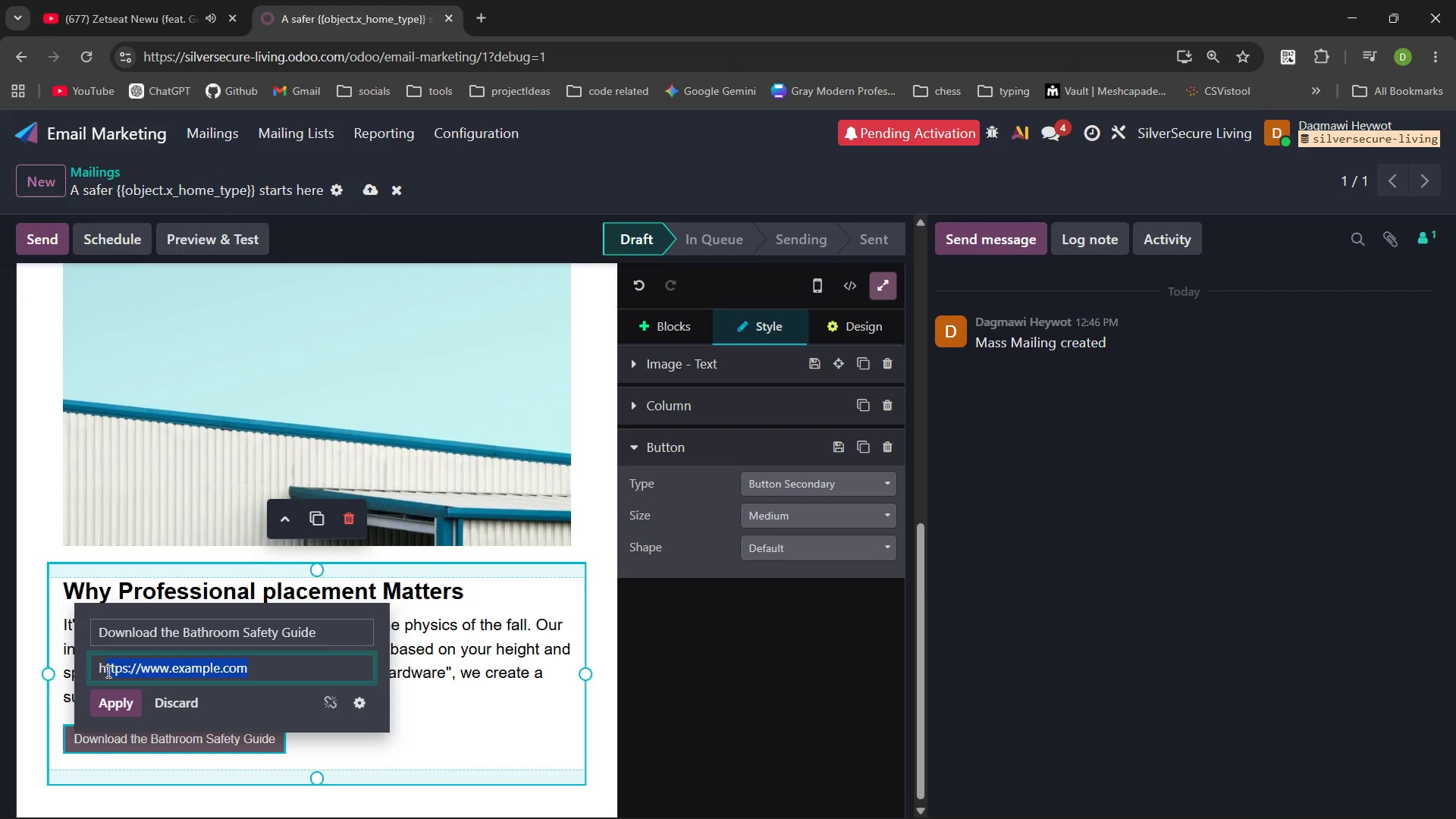 
key(Control+Backspace)
 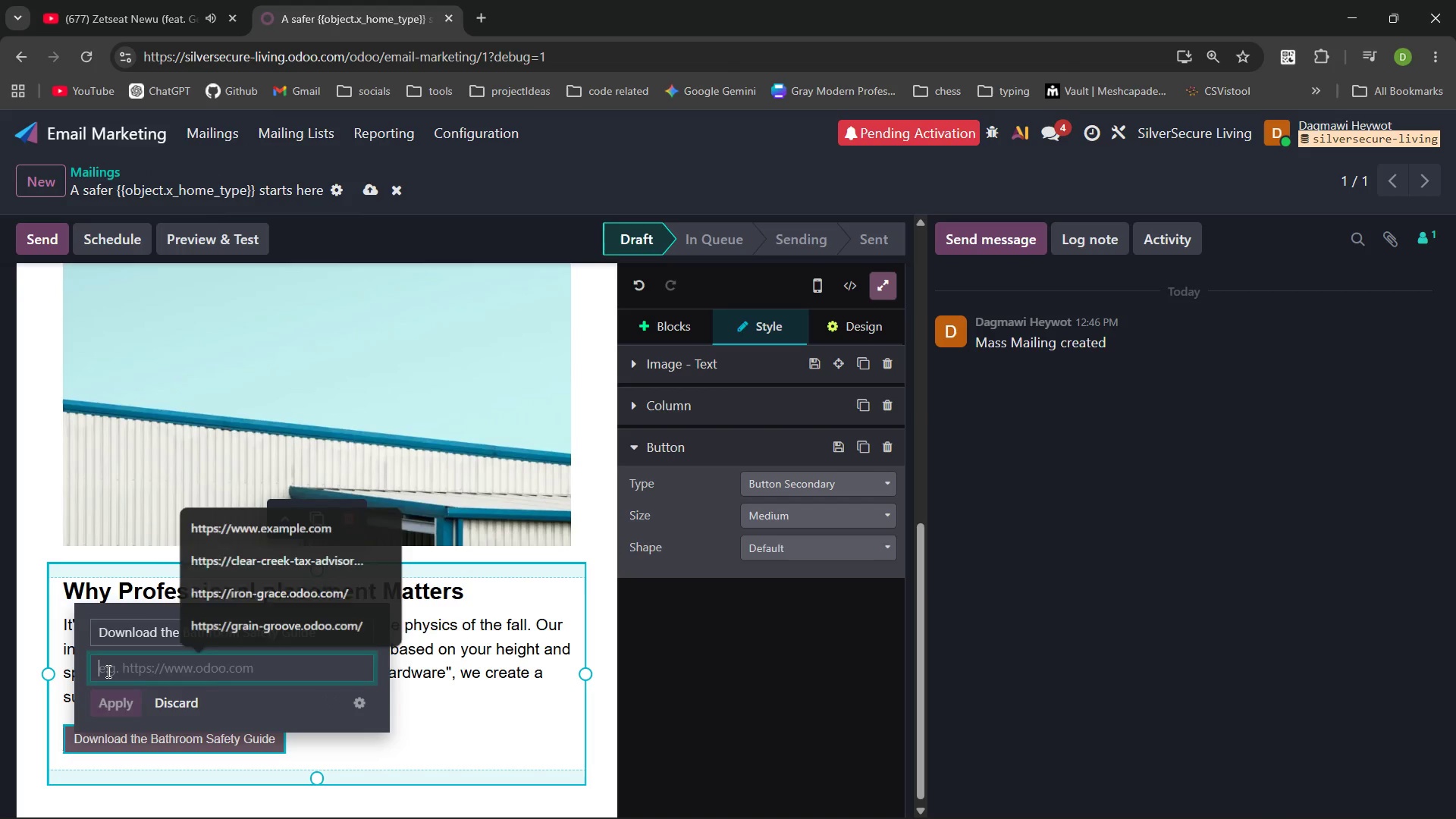 
key(Control+Backspace)
 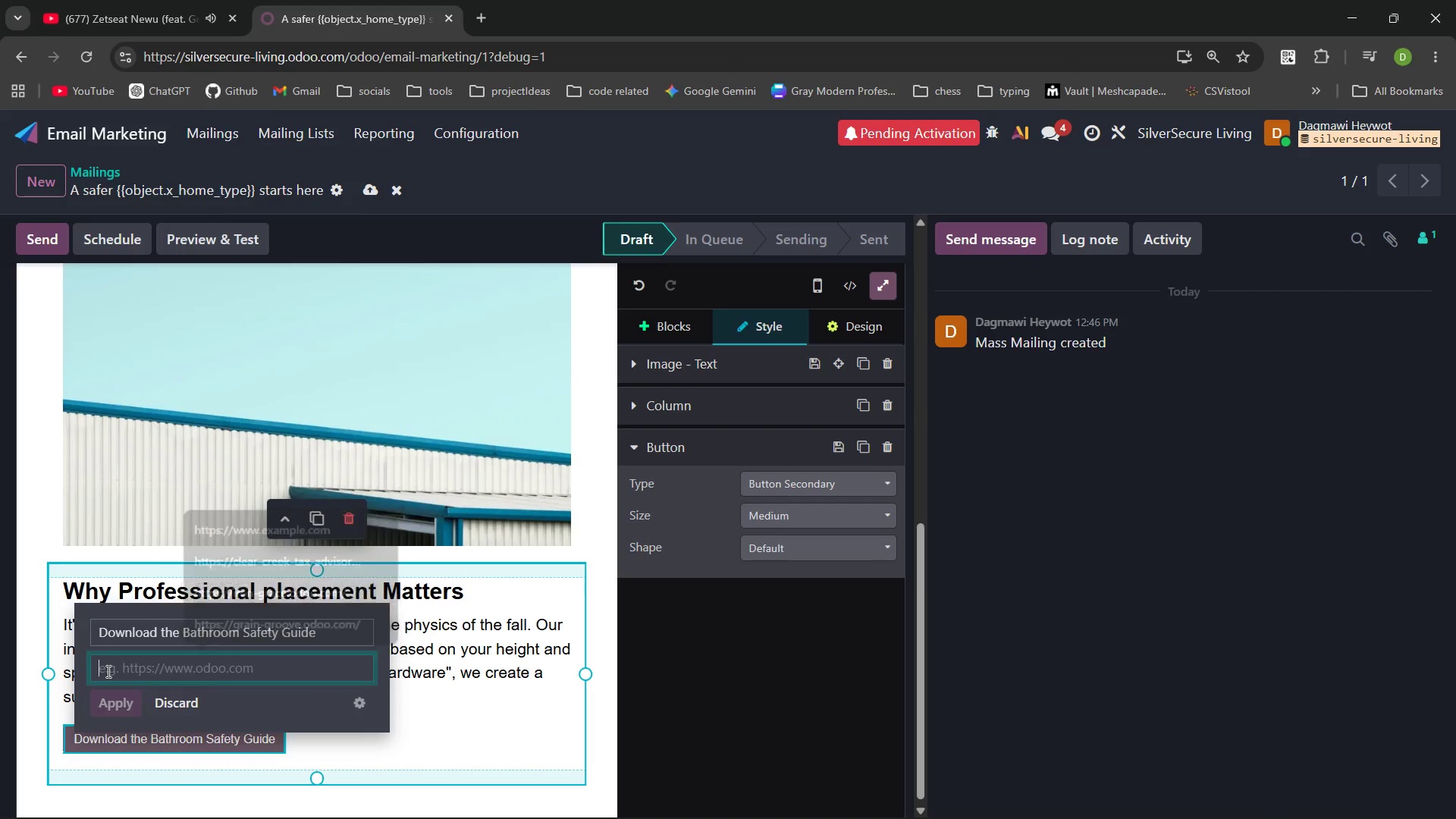 
key(Control+V)
 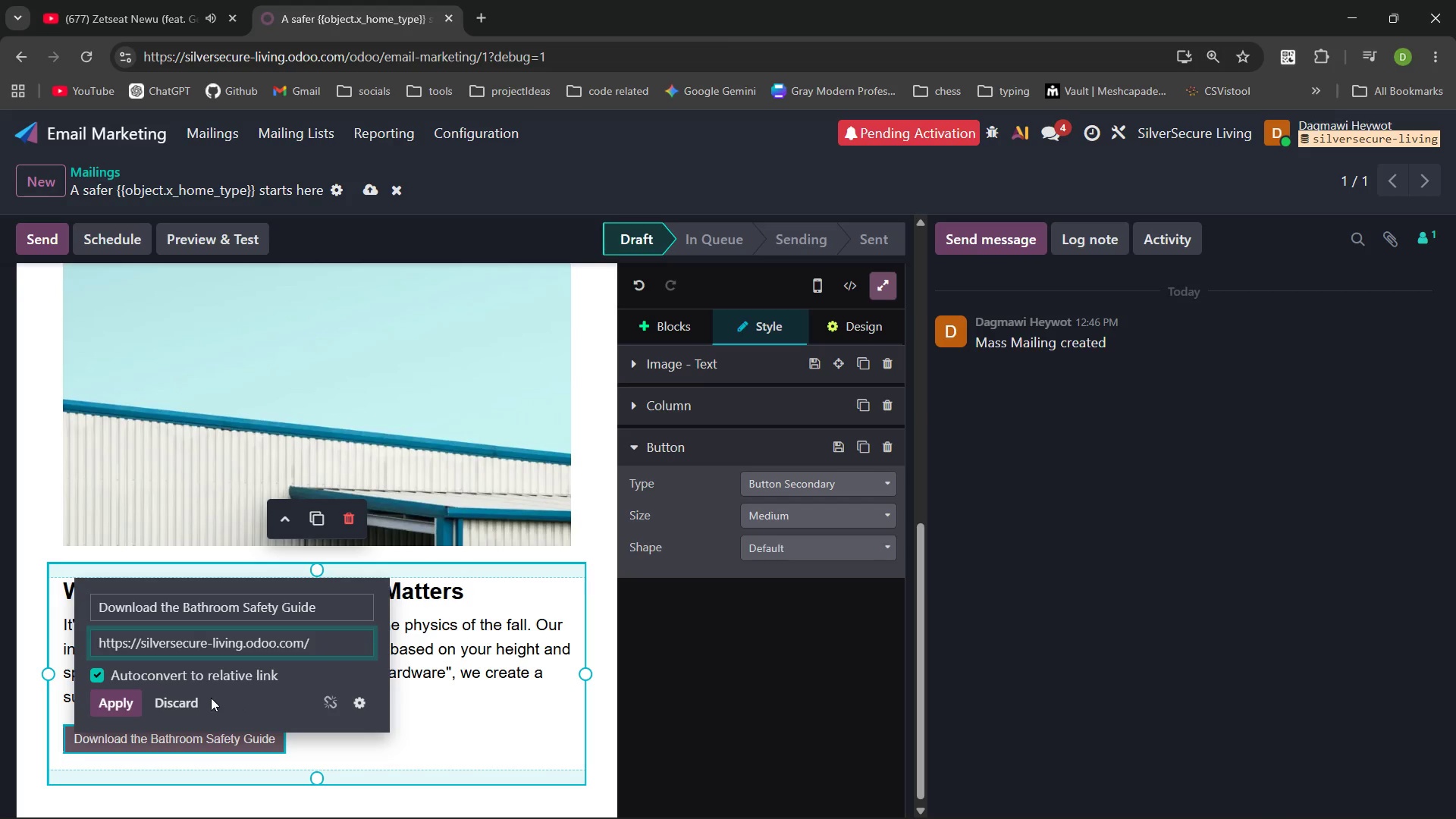 
wait(17.5)
 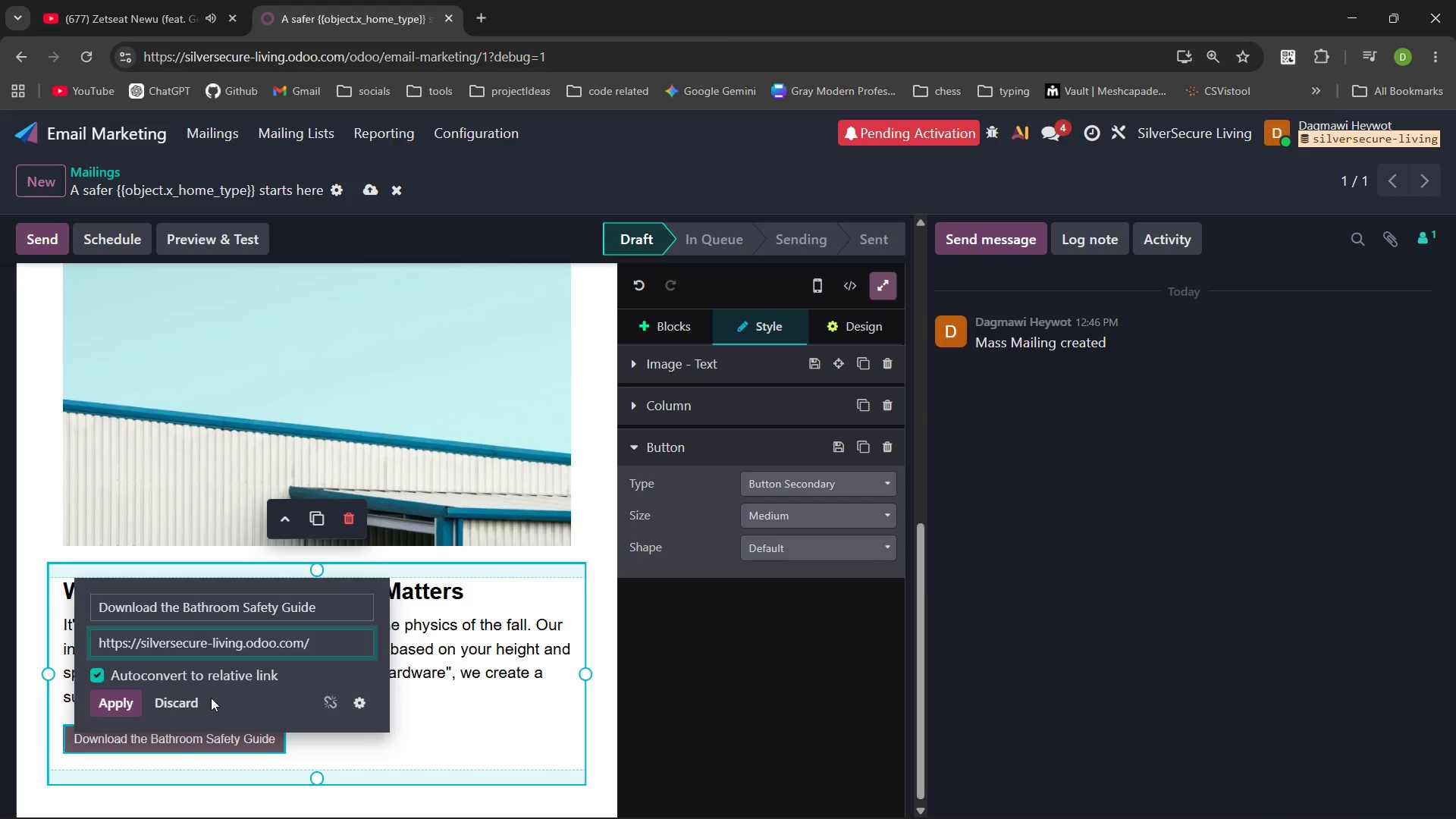 
left_click([125, 700])
 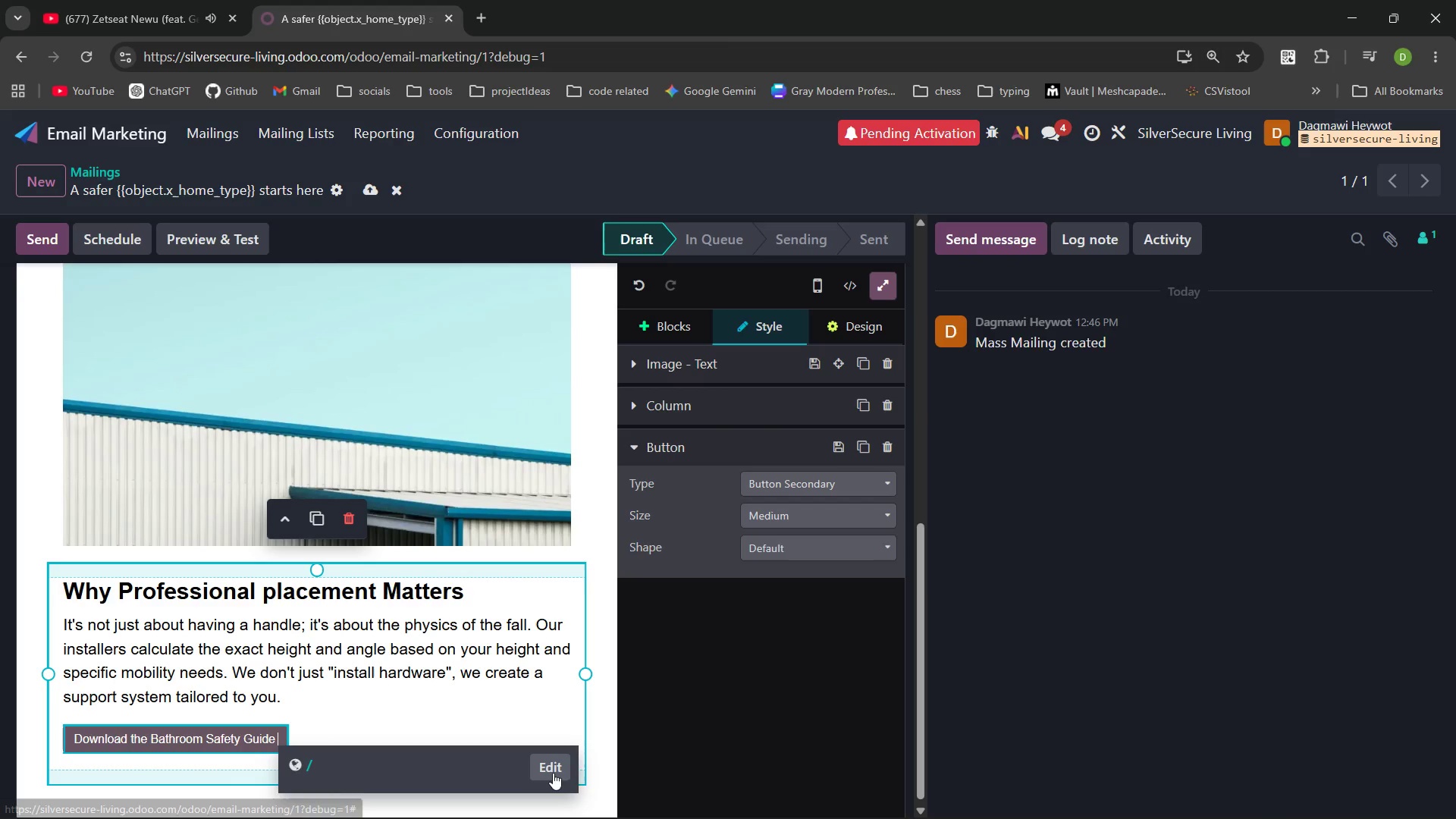 
left_click([553, 773])
 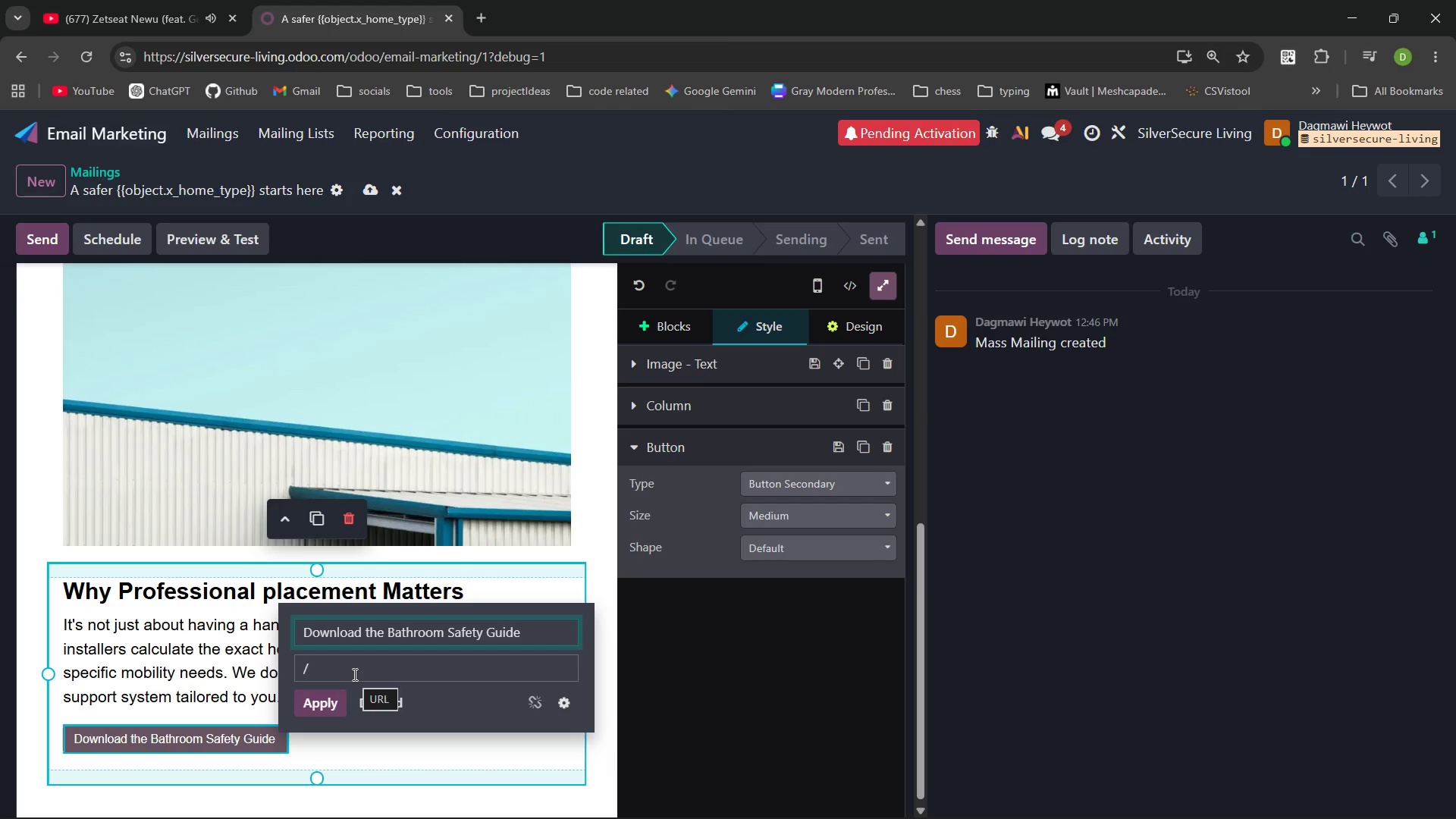 
wait(7.19)
 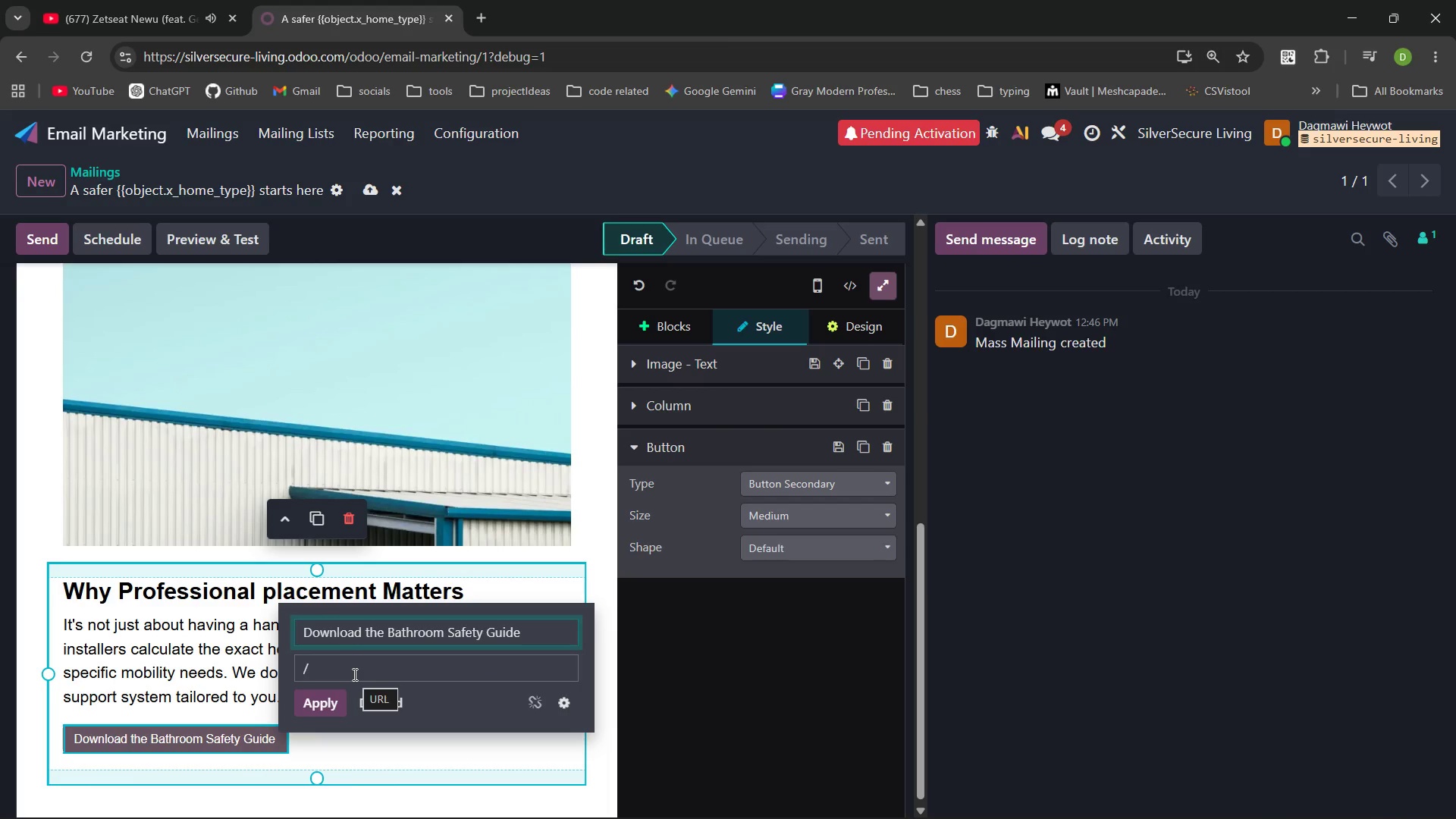 
left_click([353, 674])
 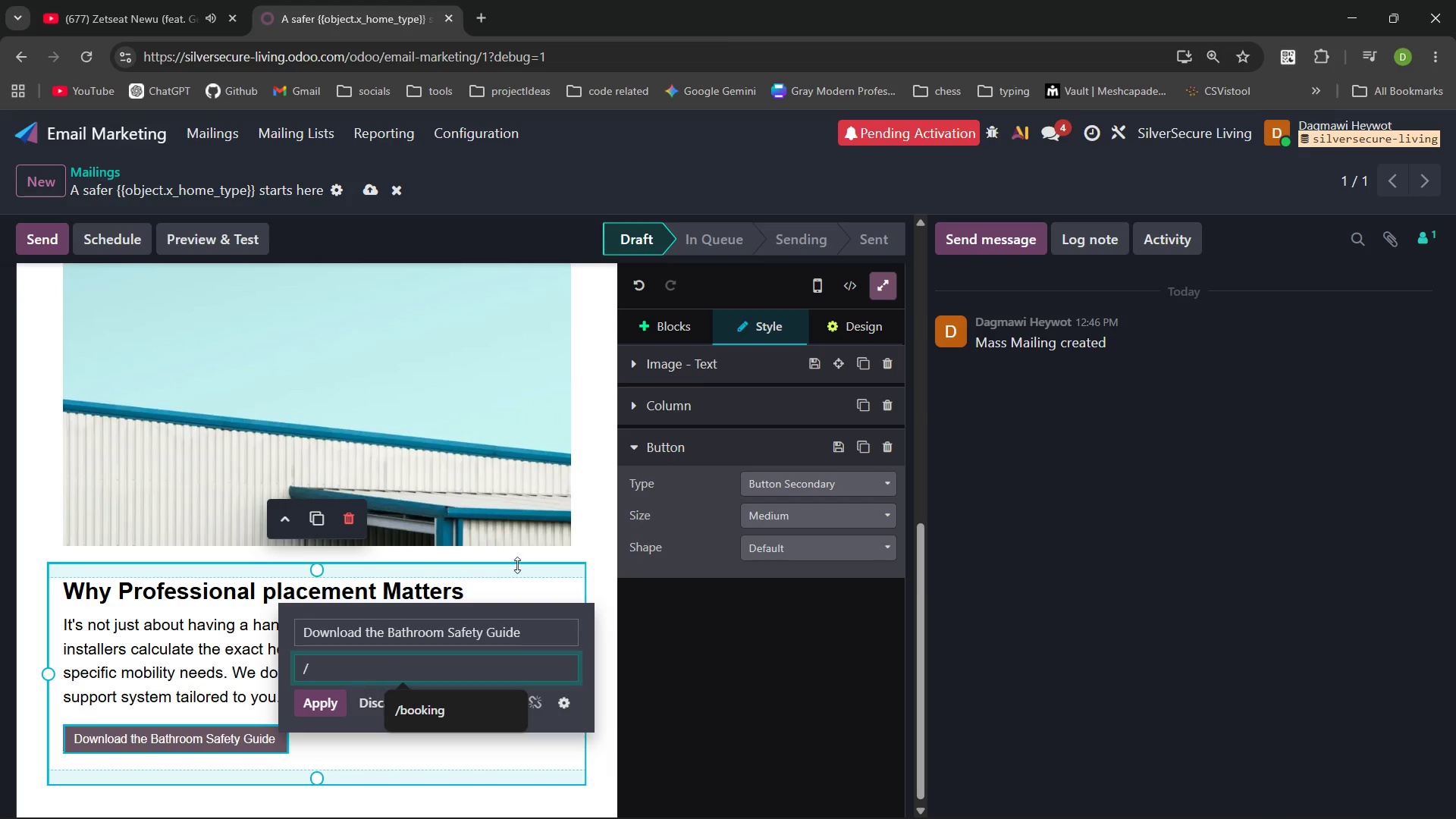 
left_click([828, 517])
 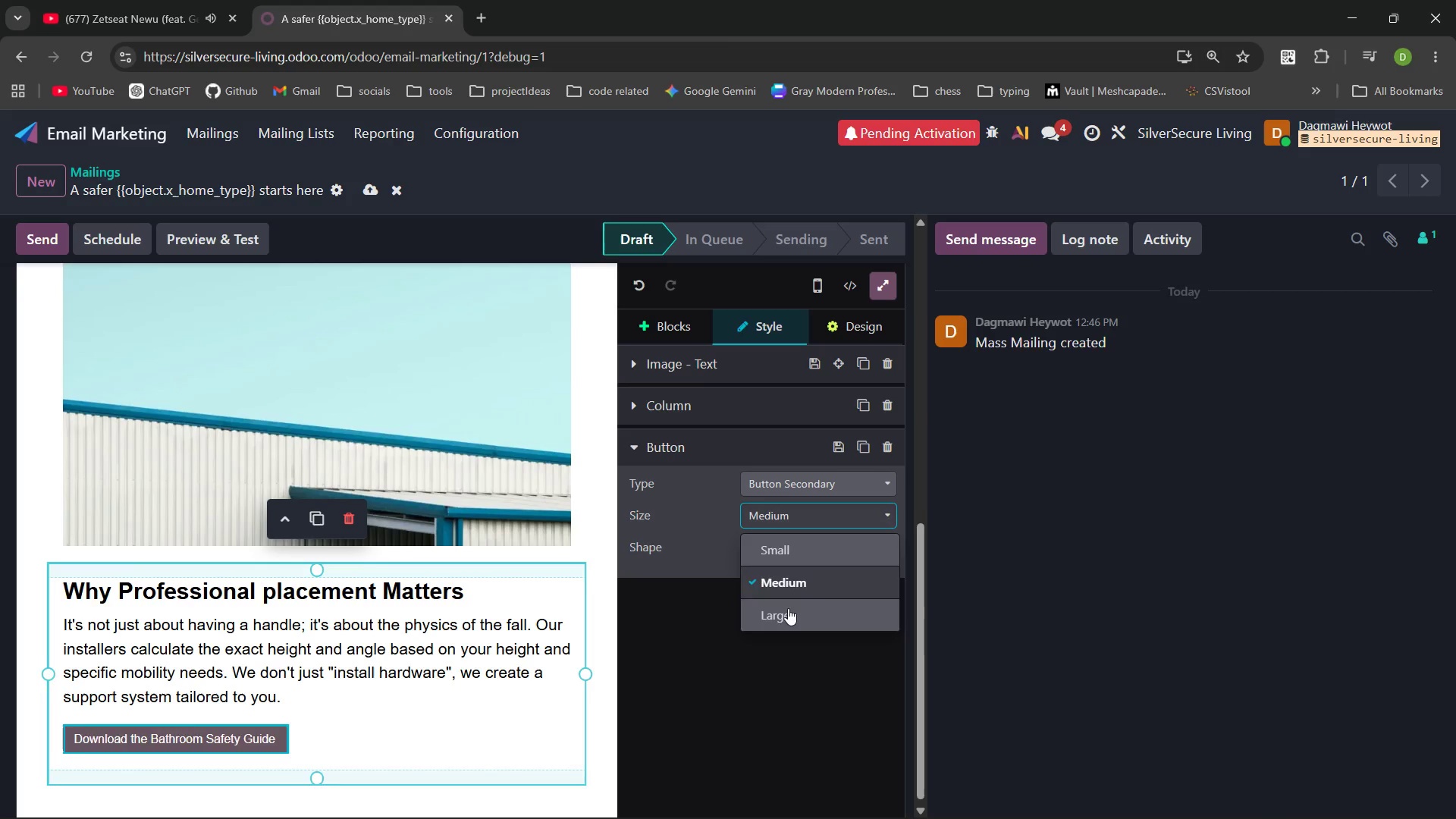 
left_click([786, 615])
 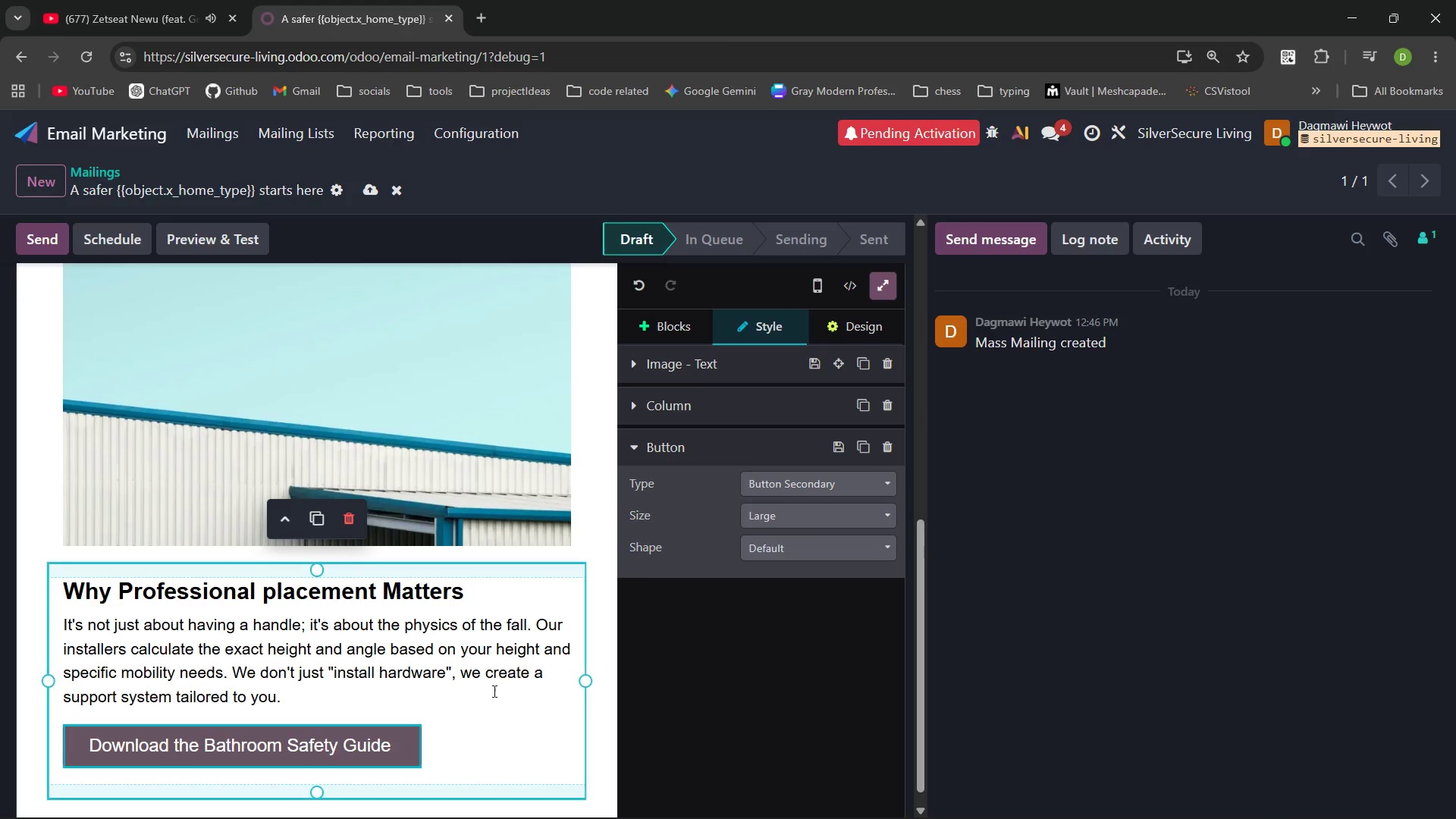 
left_click([478, 735])
 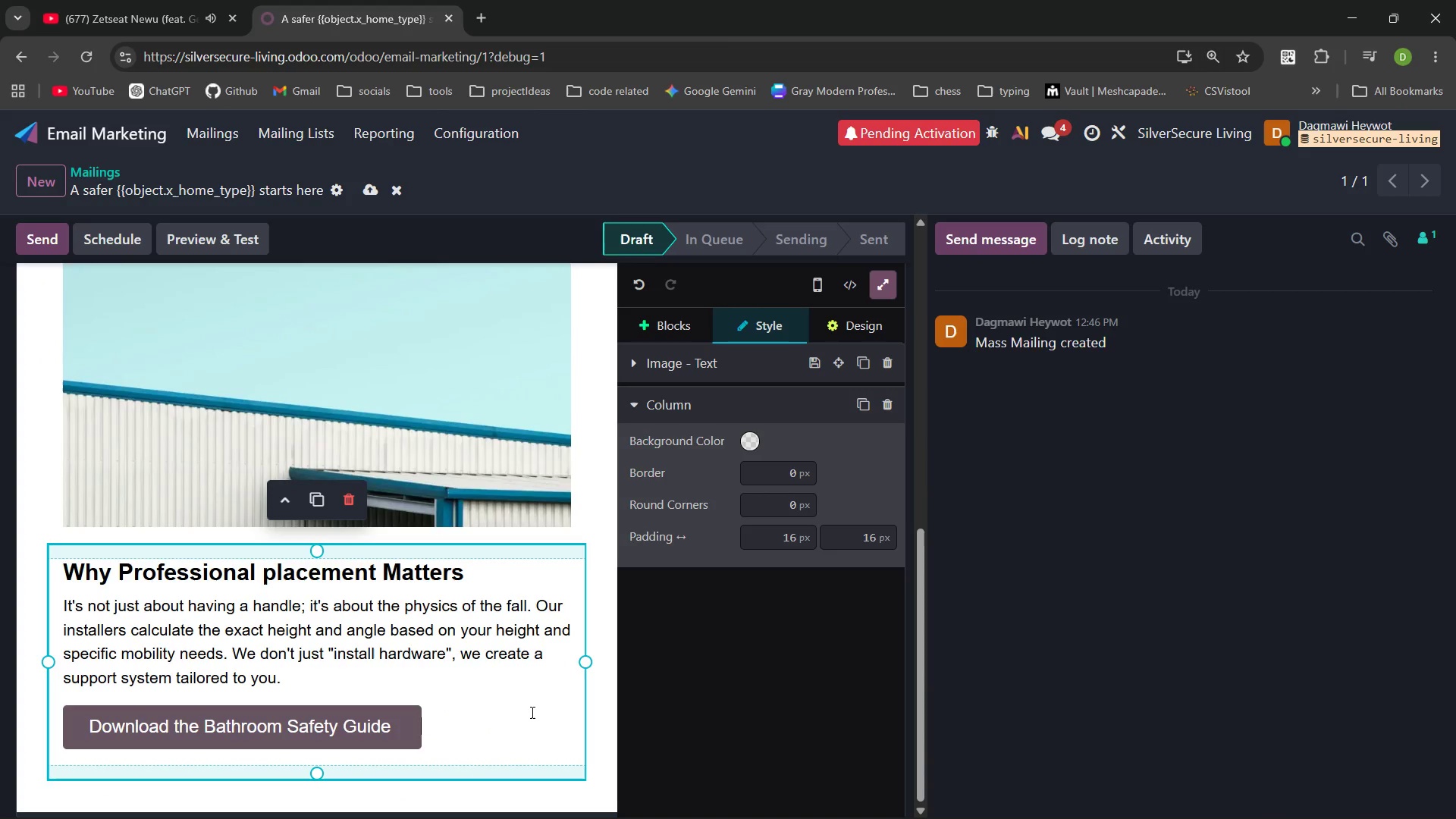 
wait(5.78)
 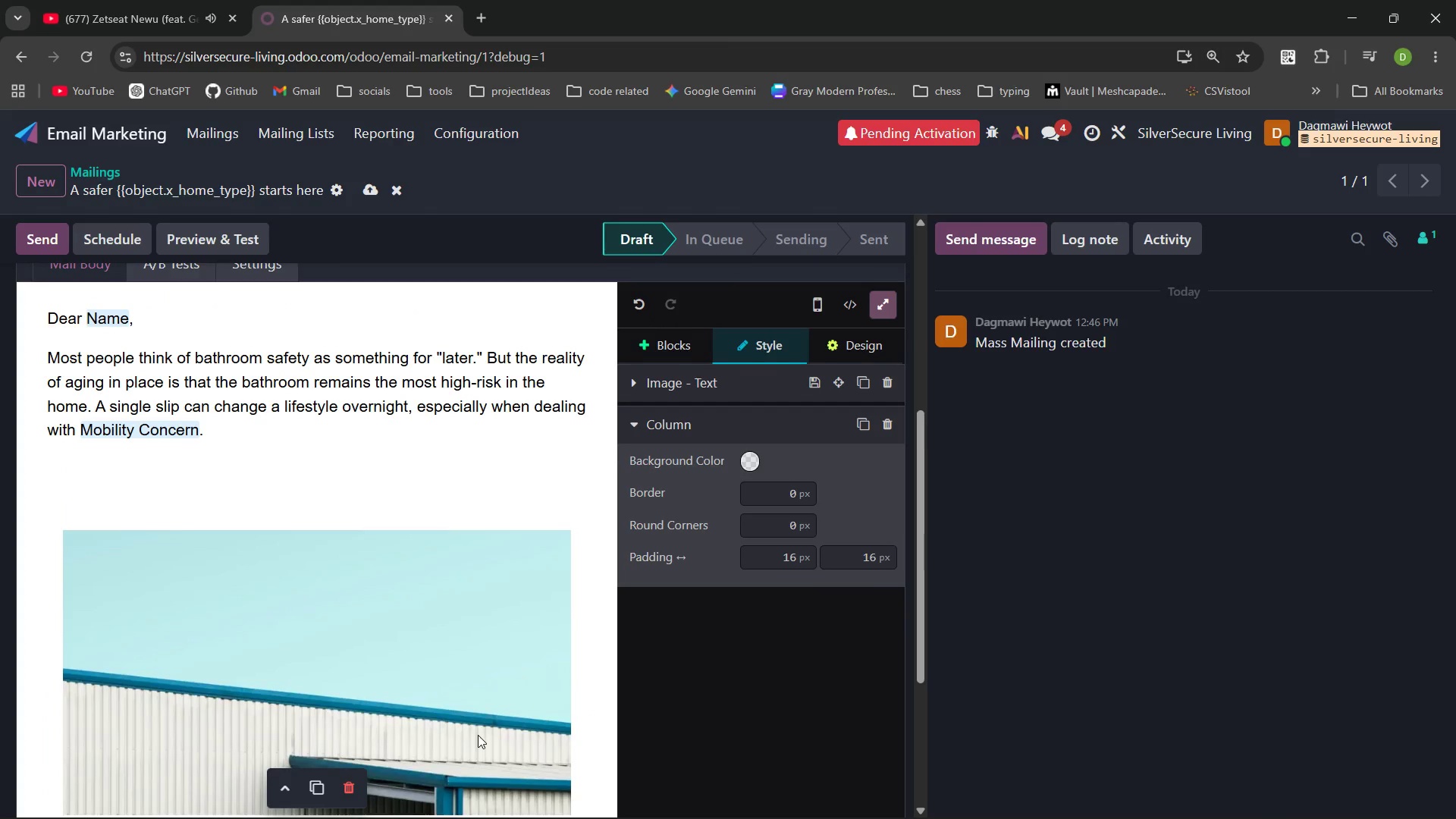 
left_click([690, 326])
 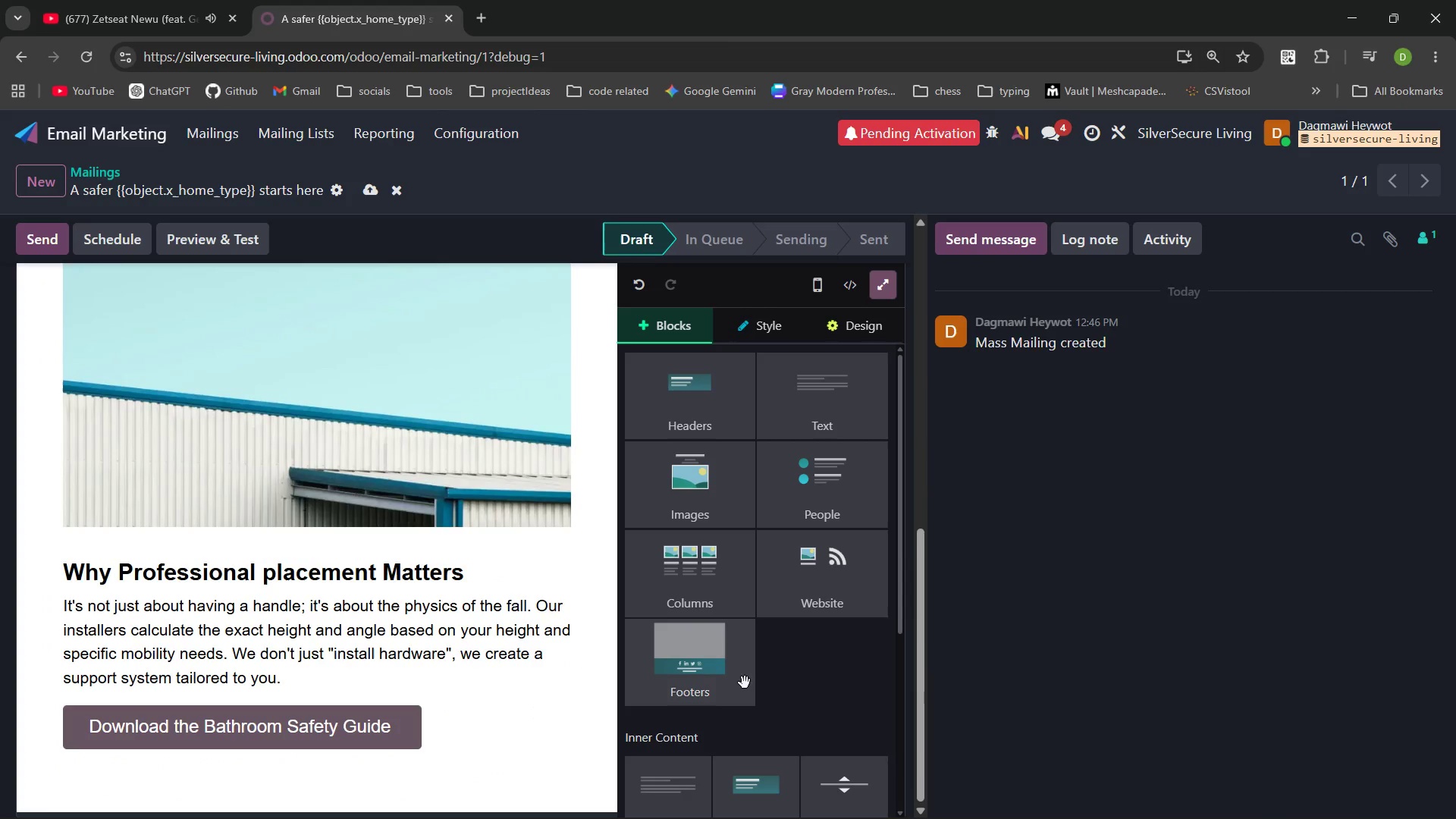 
left_click([701, 672])
 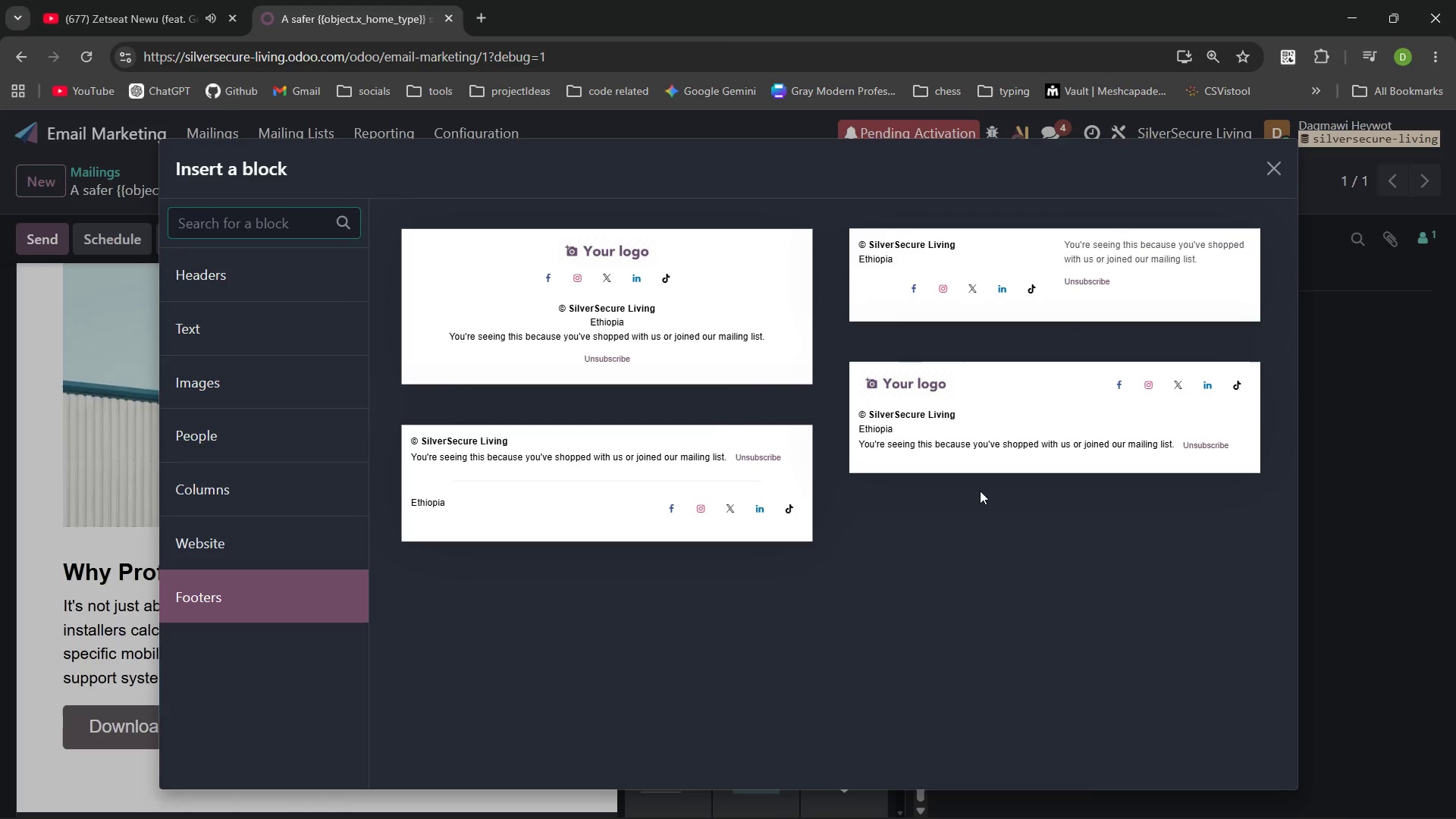 
wait(11.41)
 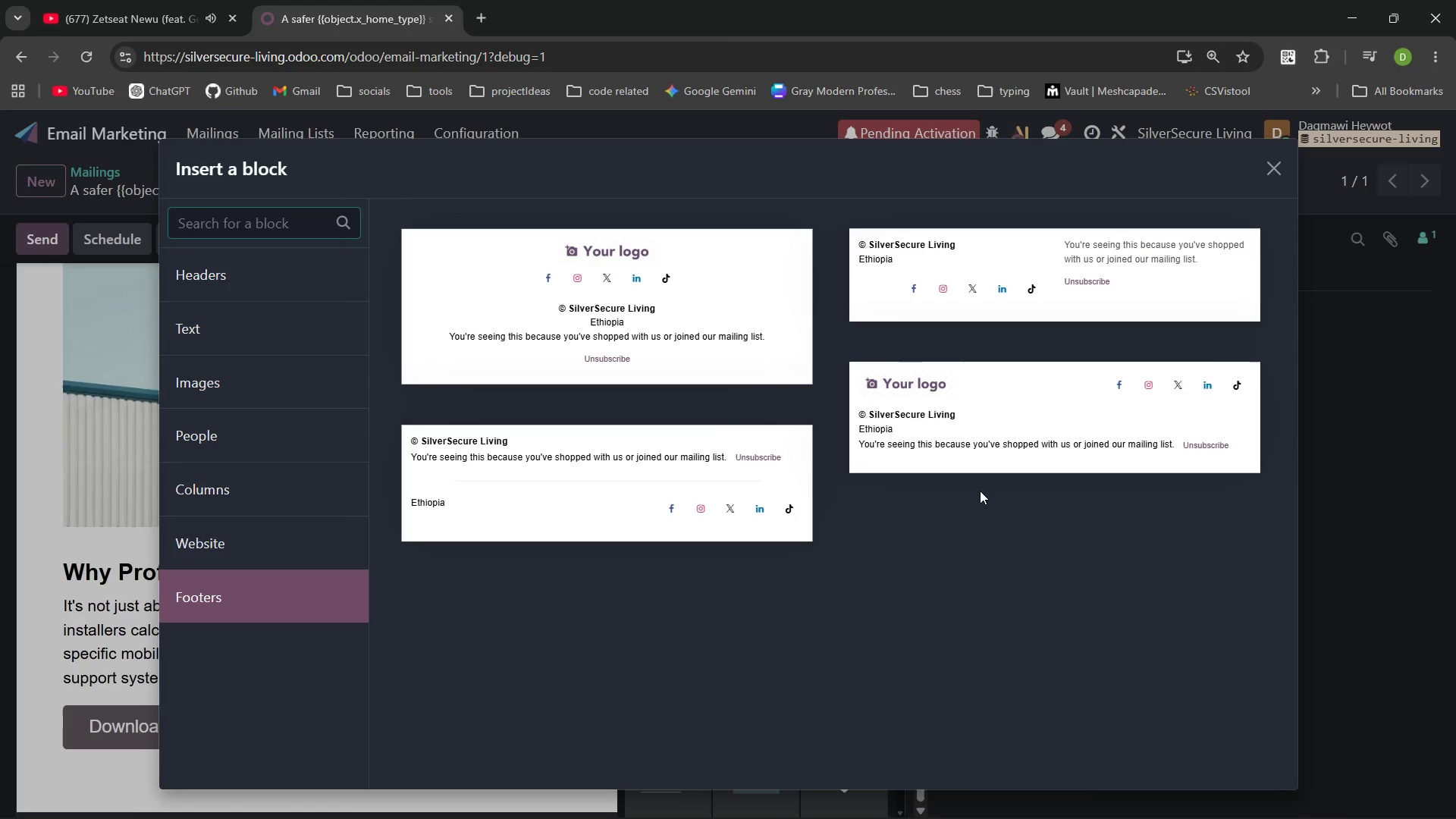 
left_click([265, 323])
 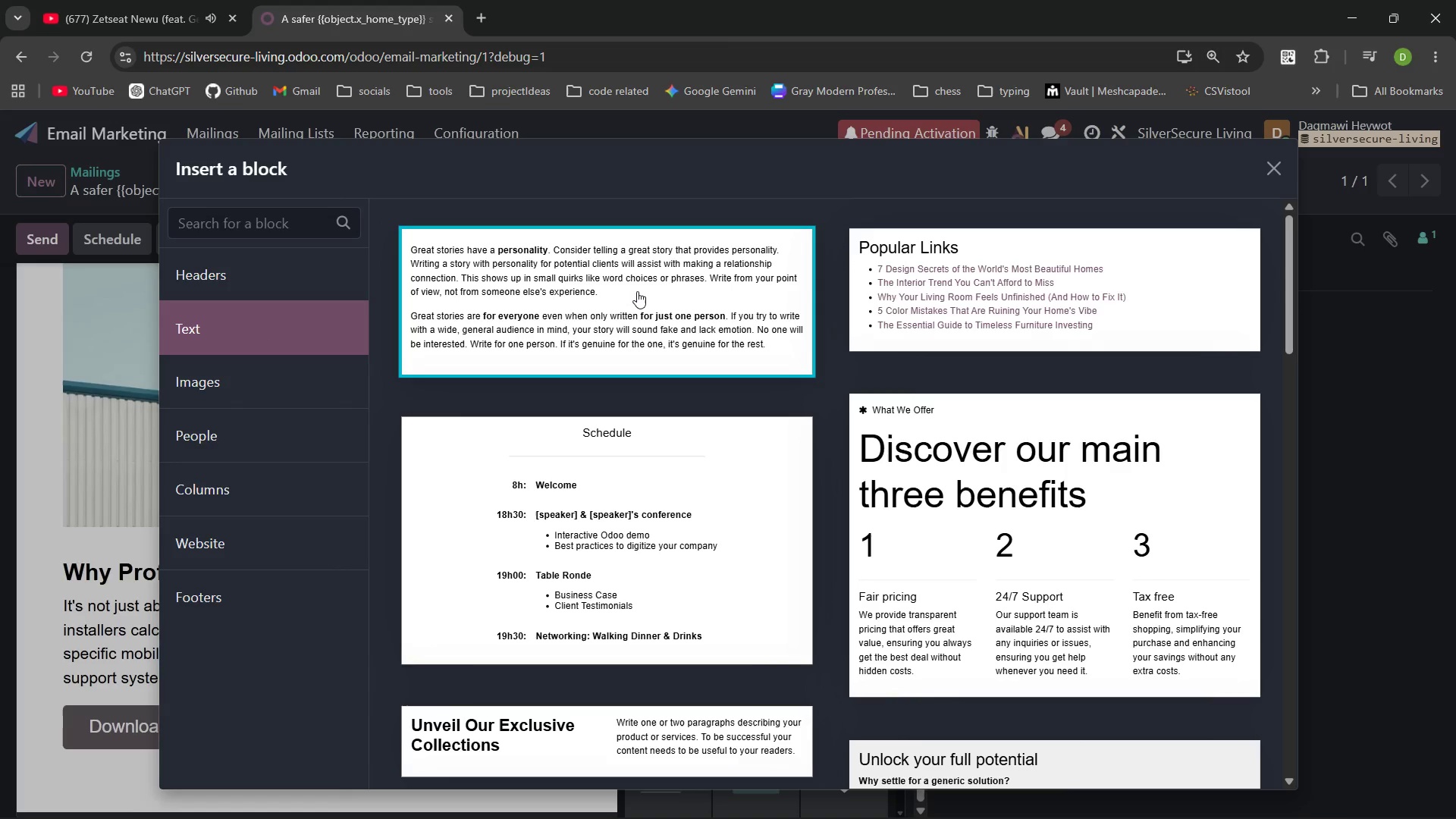 
left_click([637, 291])
 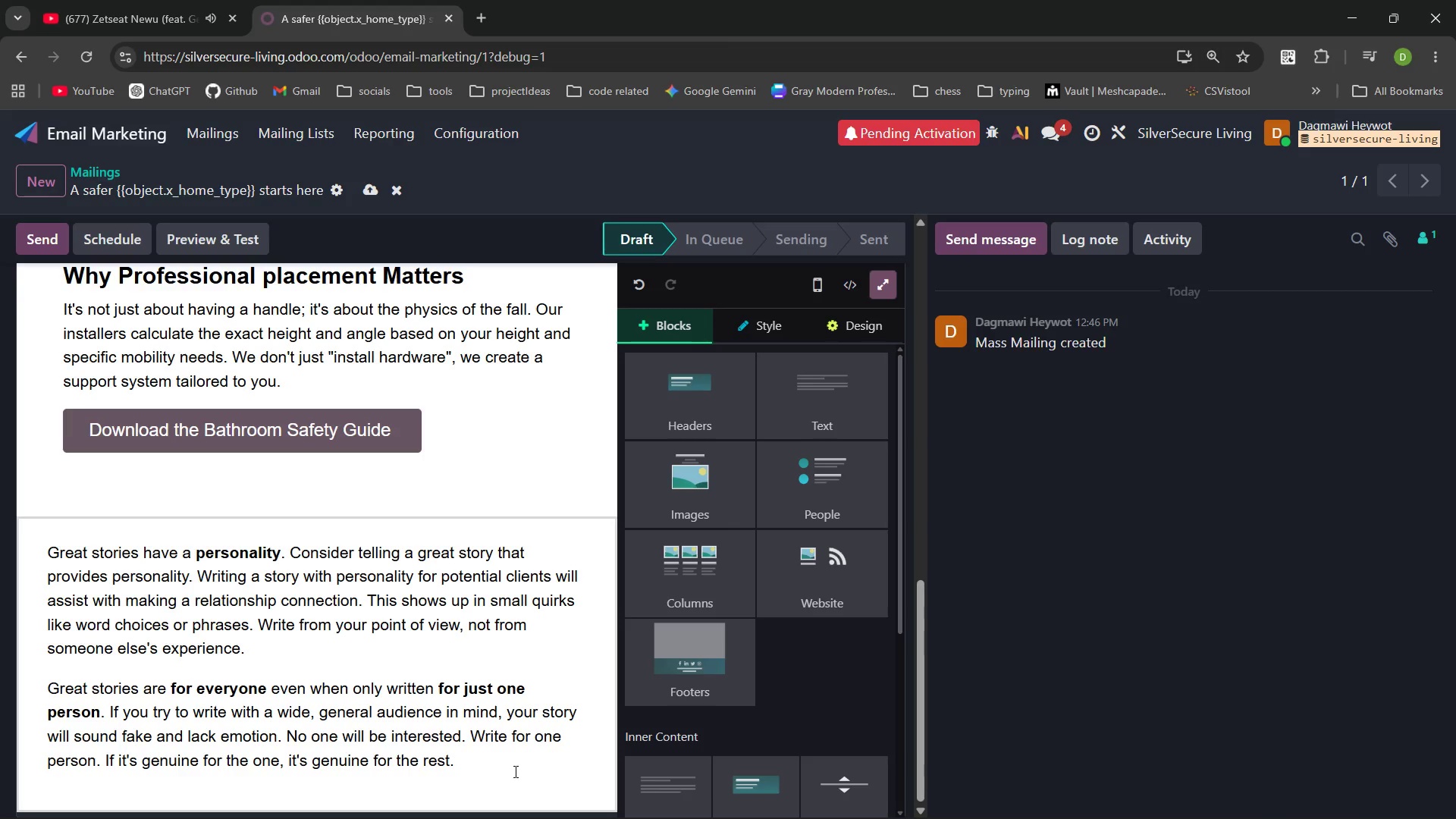 
left_click_drag(start_coordinate=[460, 757], to_coordinate=[58, 557])
 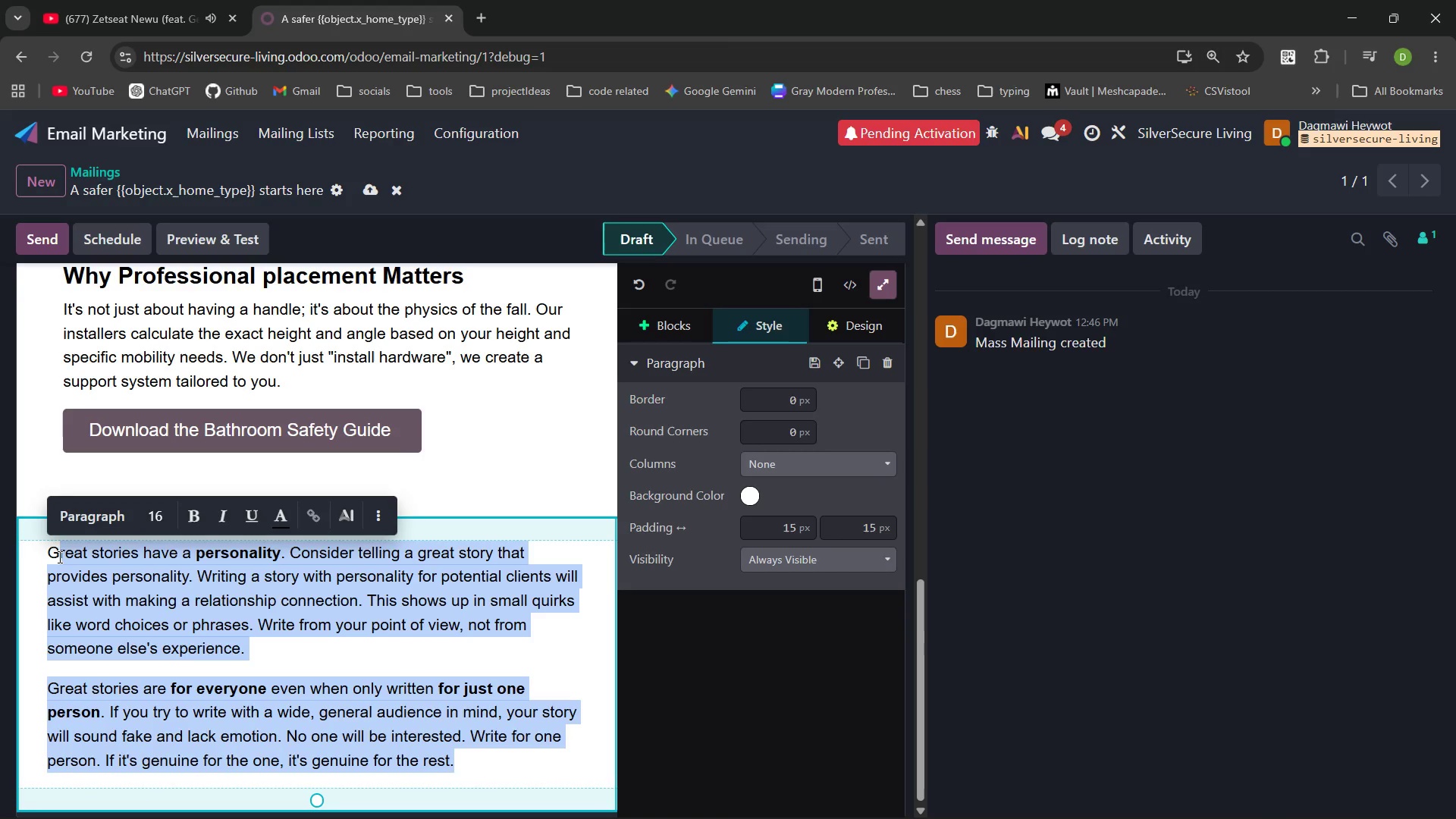 
key(Backspace)
key(Backspace)
type(SilverSecure Living |123 safer)
key(Backspace)
type(ty Lane)
 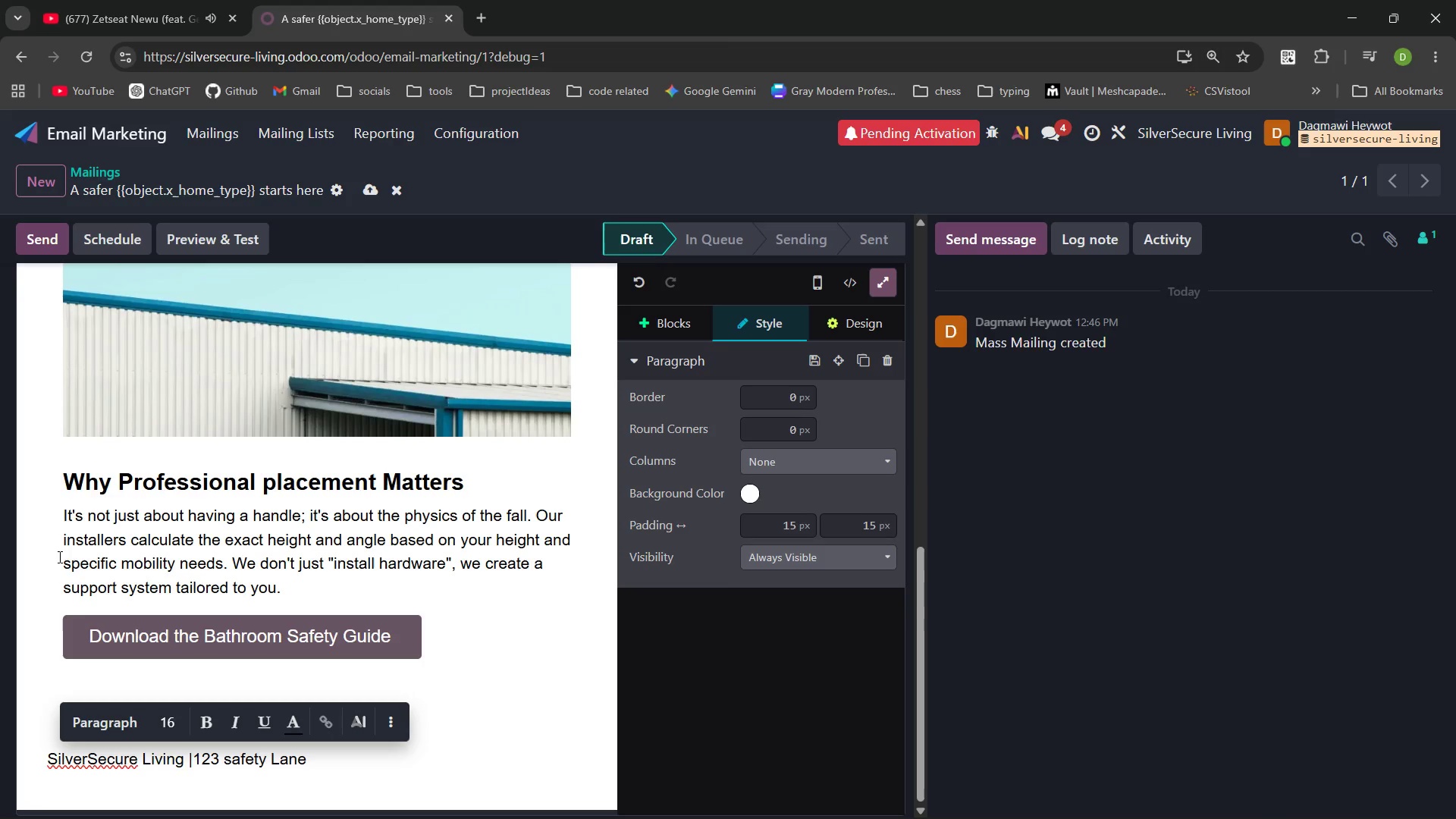 
key(Control+ControlRight)
 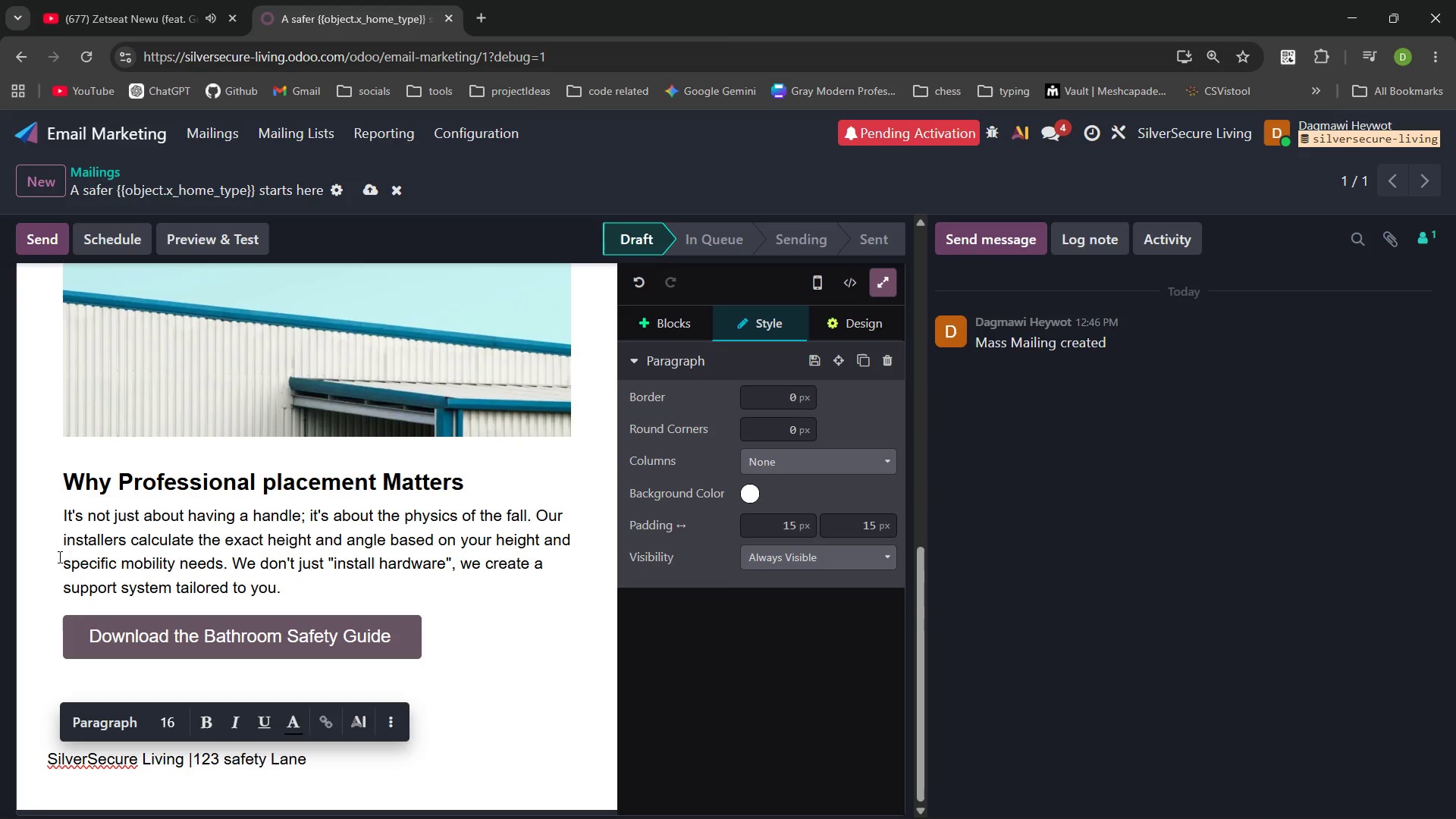 
key(Control+ArrowLeft)
 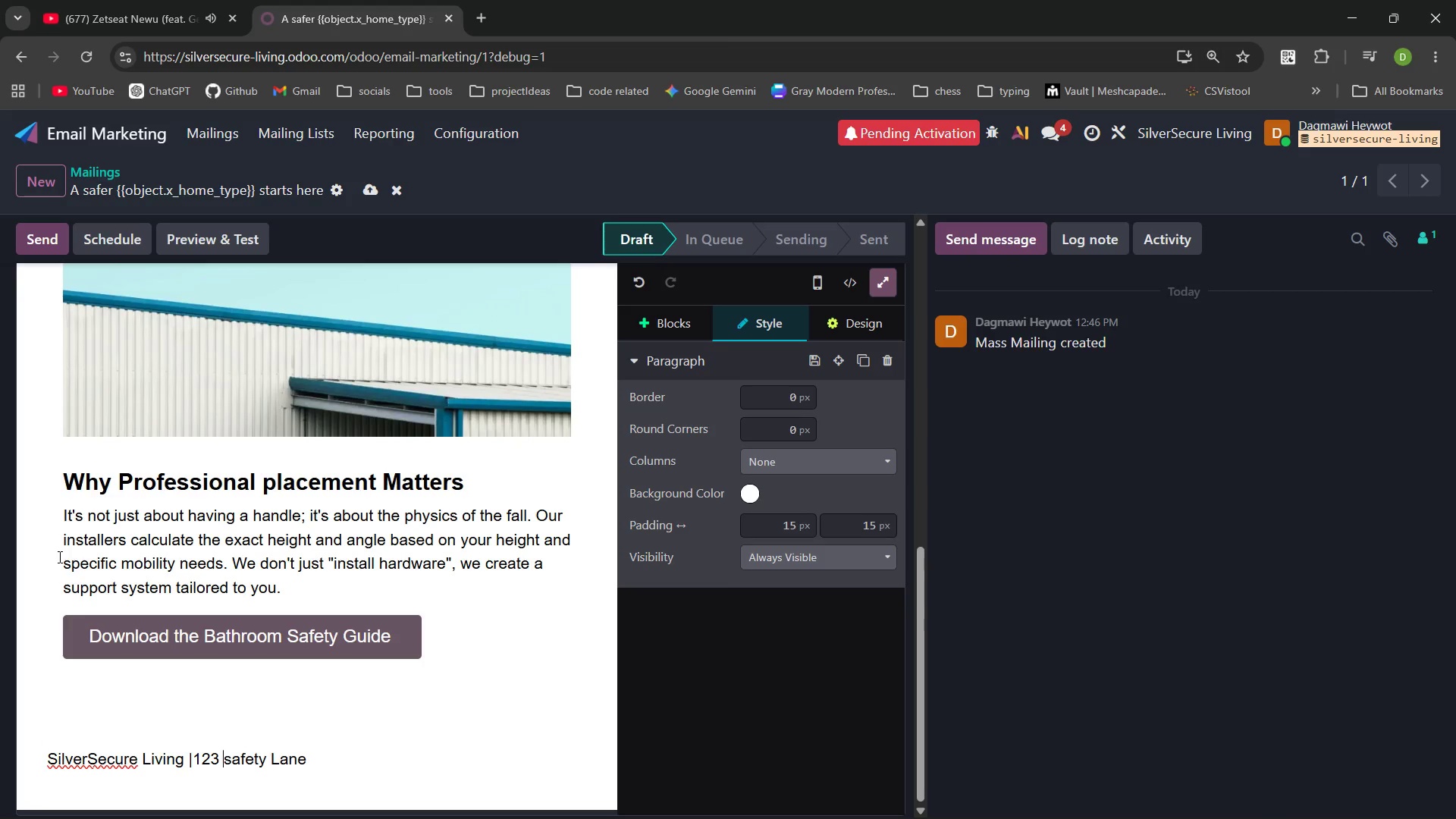 
key(Control+ArrowLeft)
 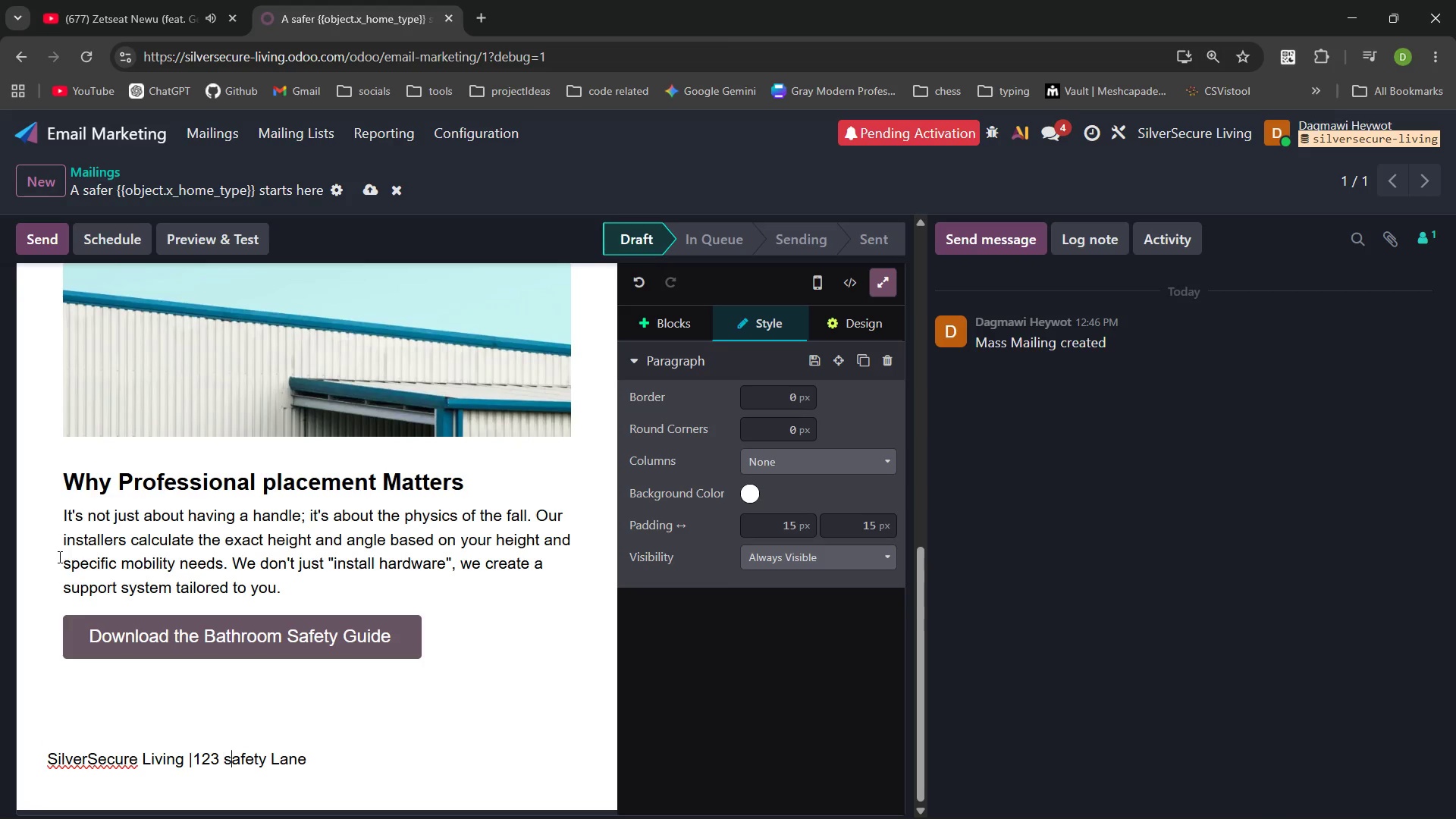 
key(ArrowRight)
 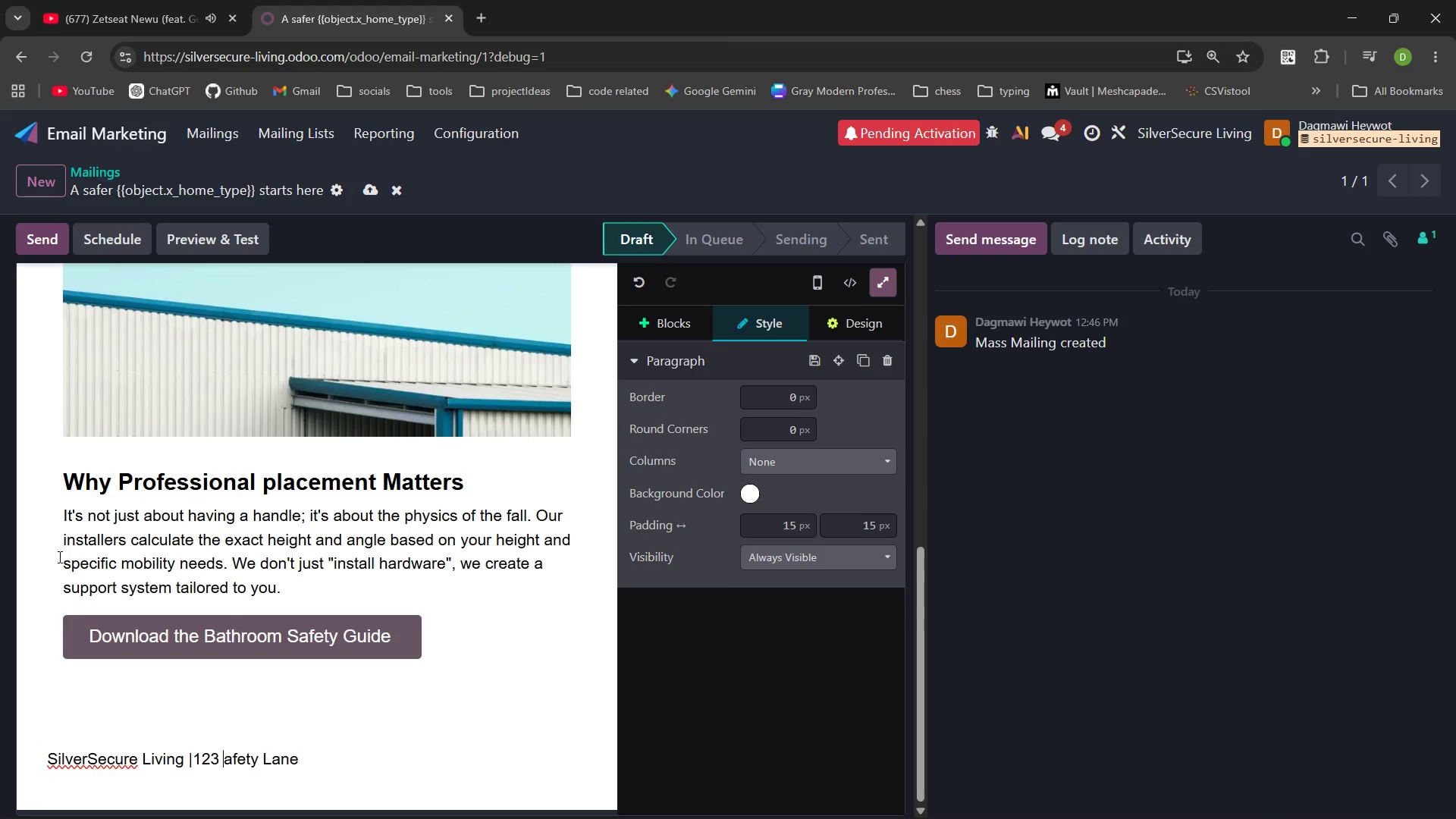 
key(Backspace)
 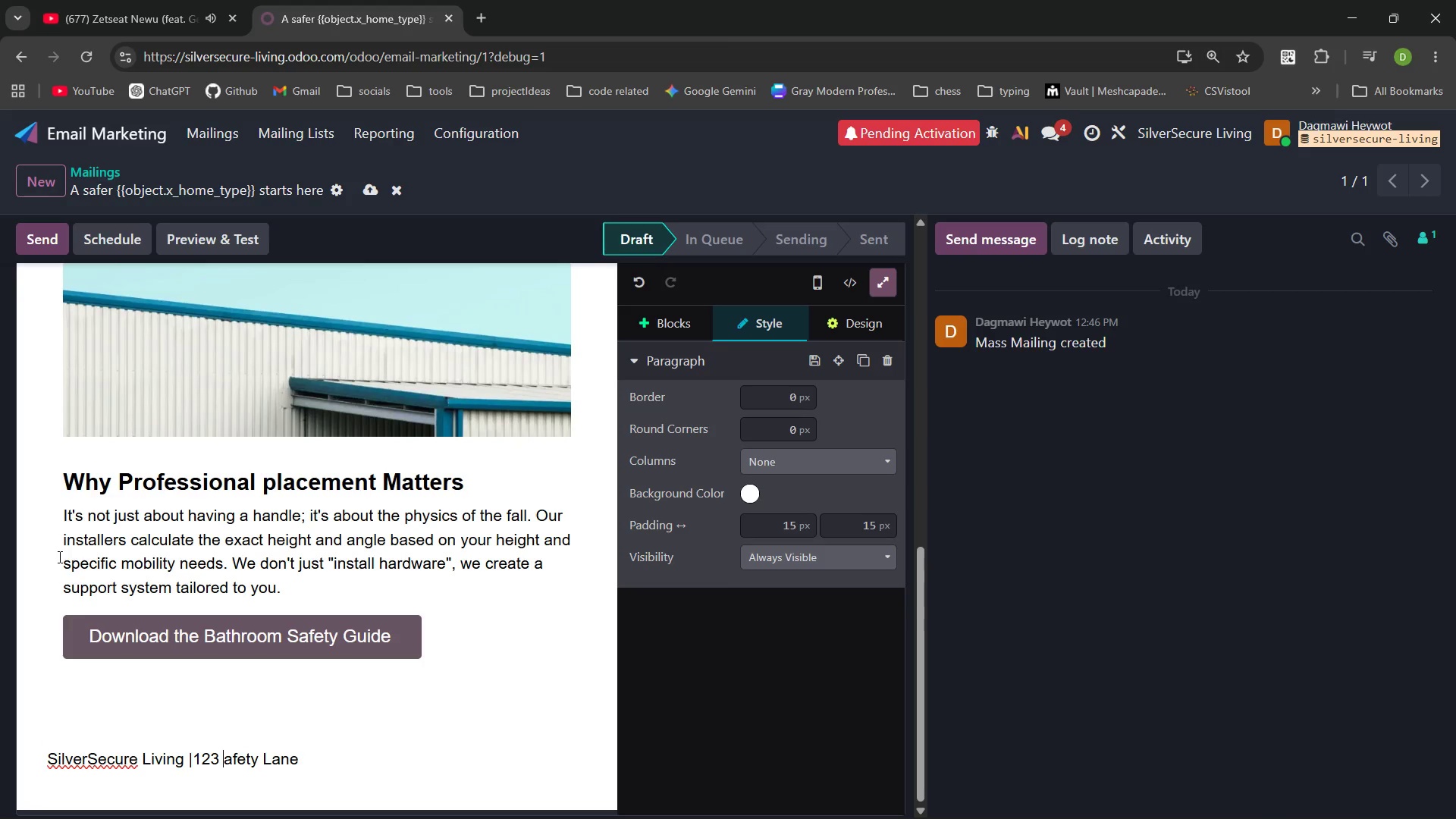 
key(Shift+ShiftLeft)
 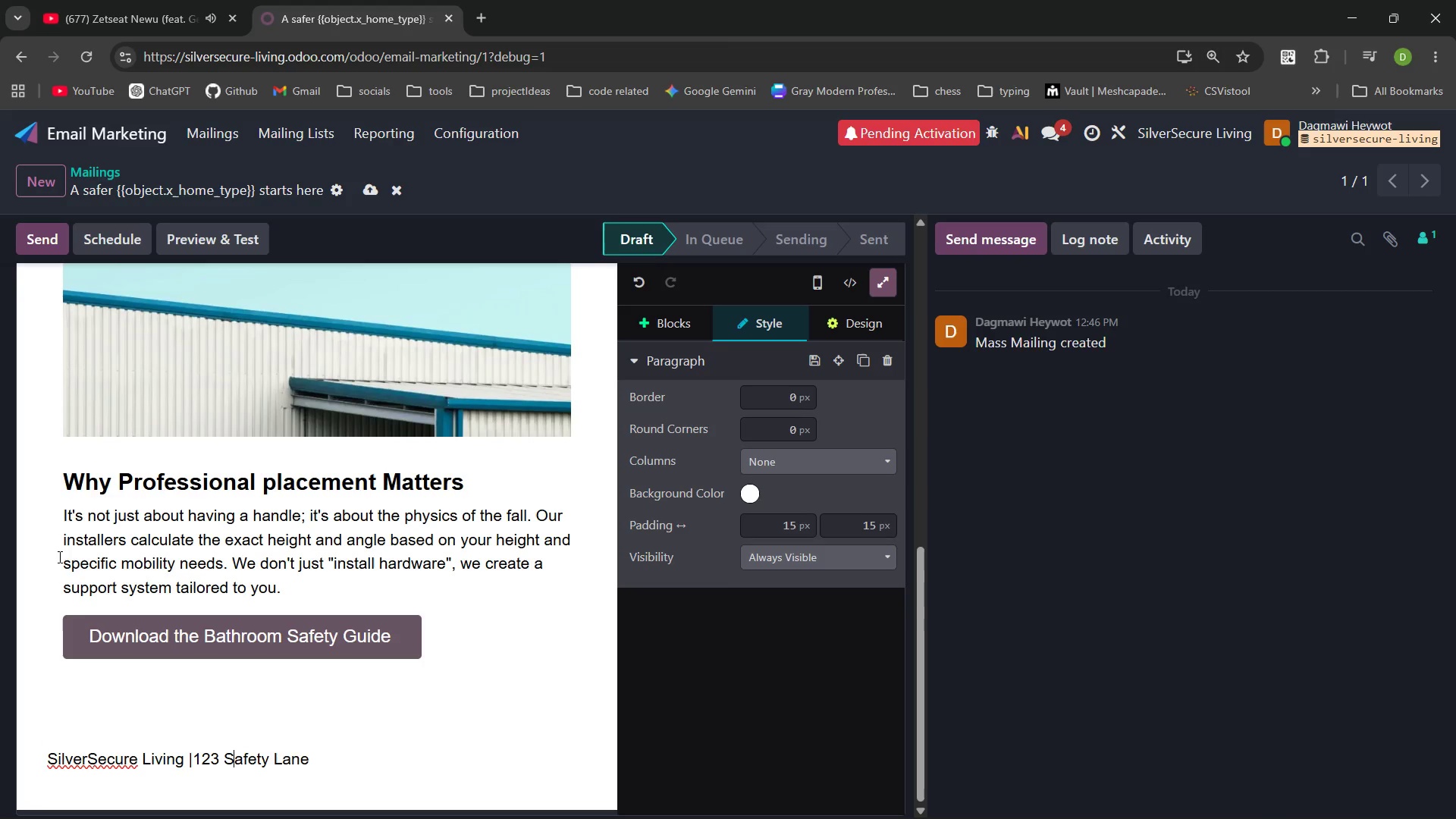 
key(Shift+S)
 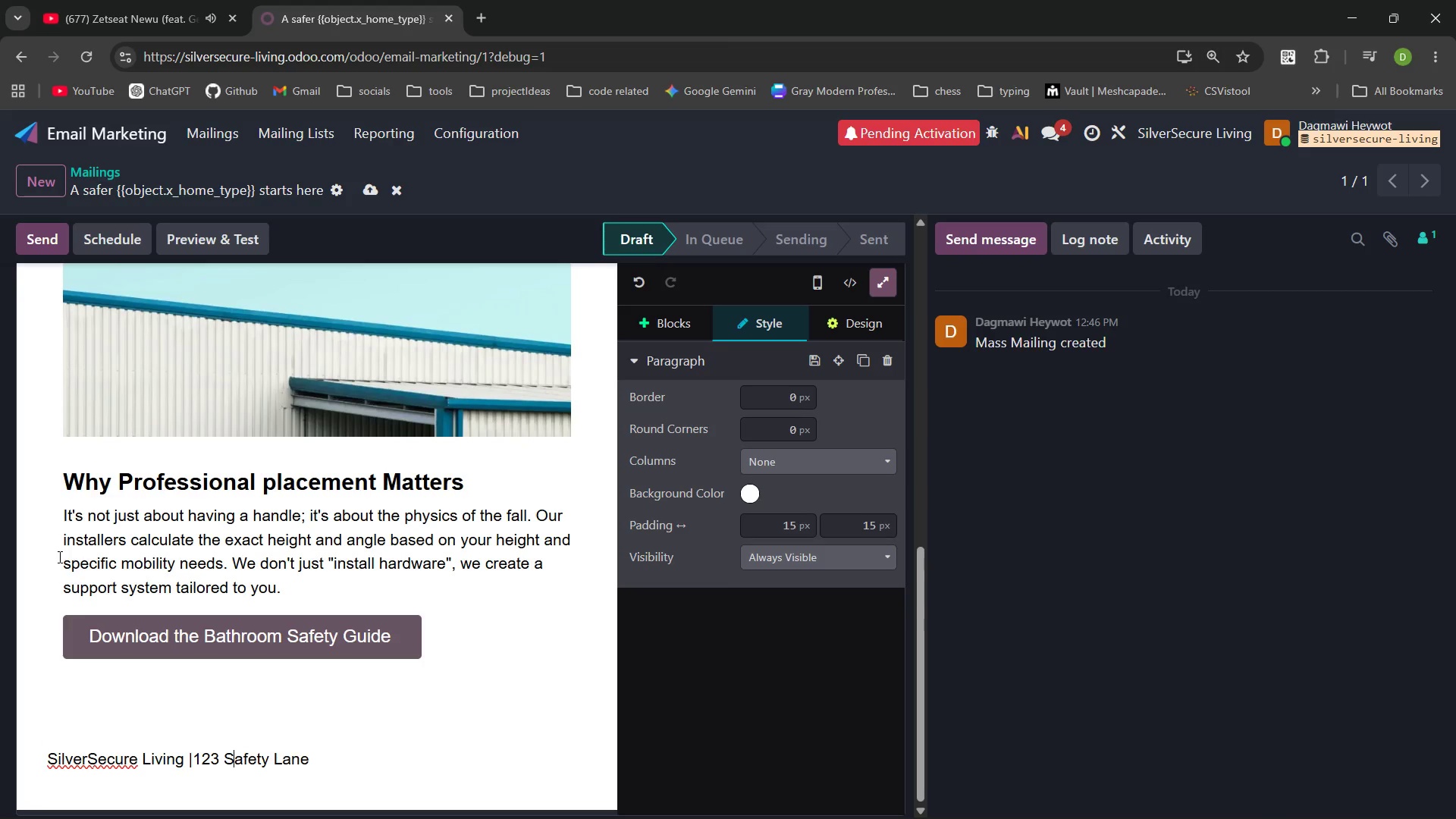 
key(Control+ArrowRight)
 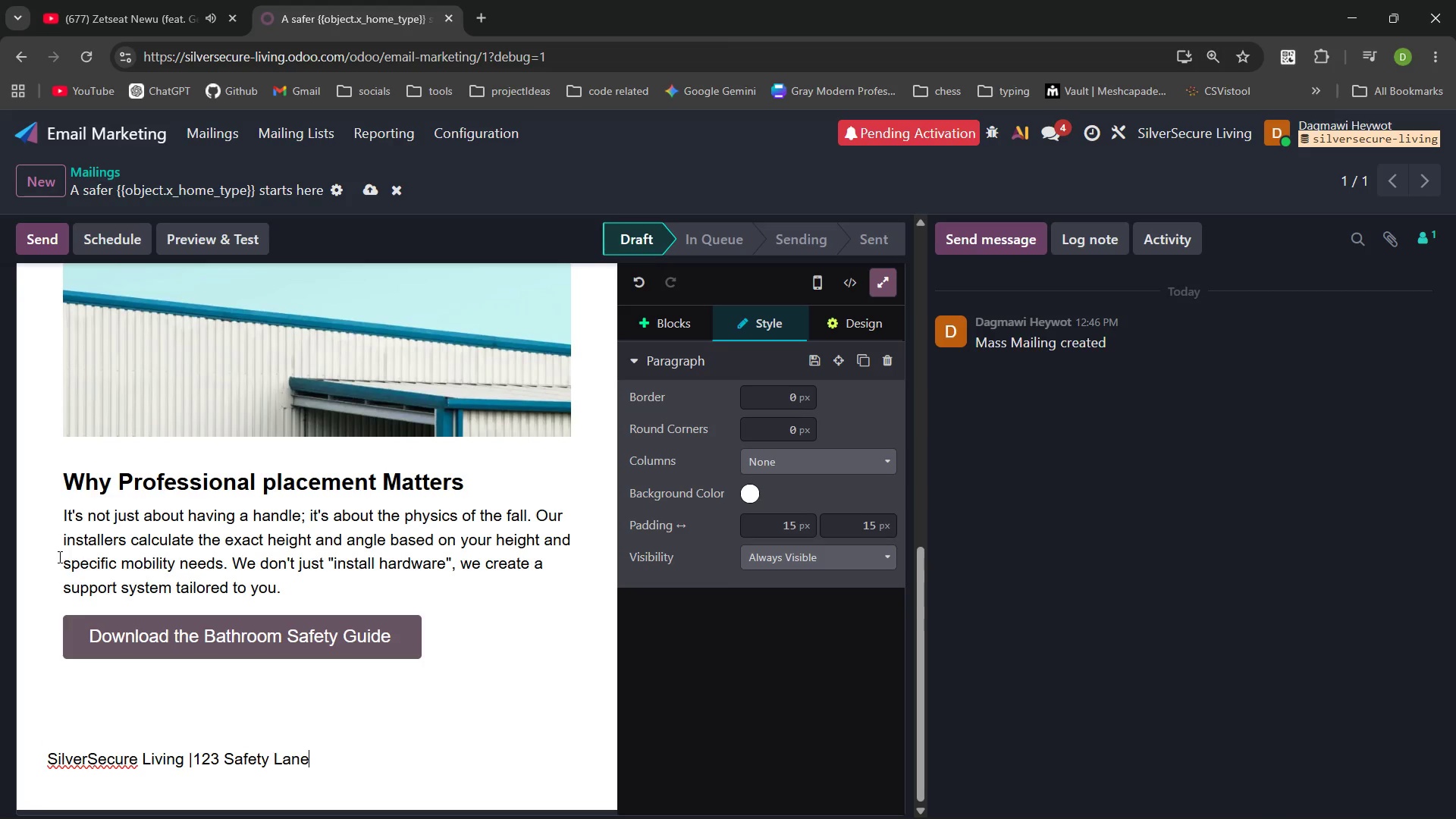 
key(Control+ArrowRight)
 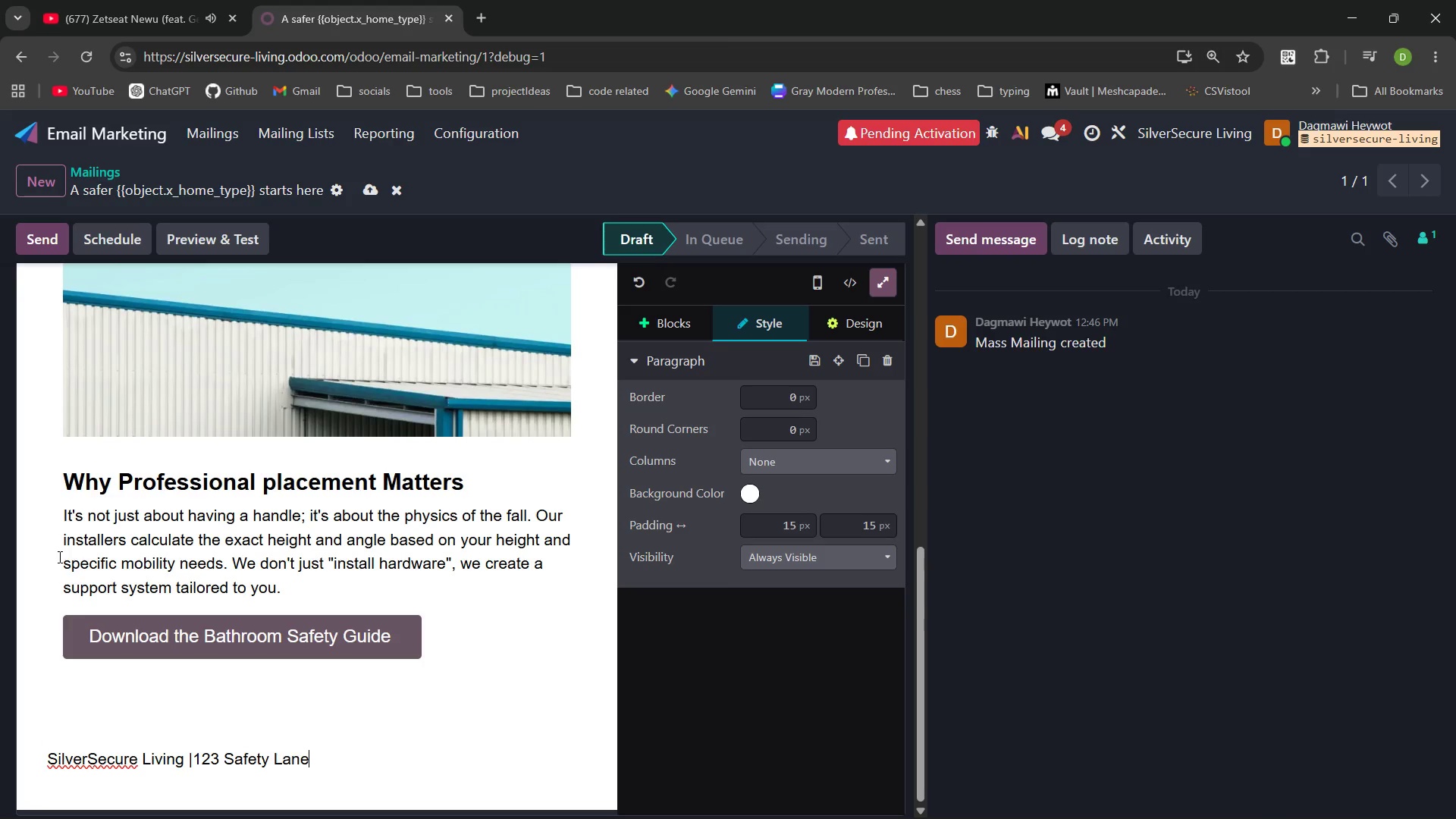 
key(Control+ArrowRight)
 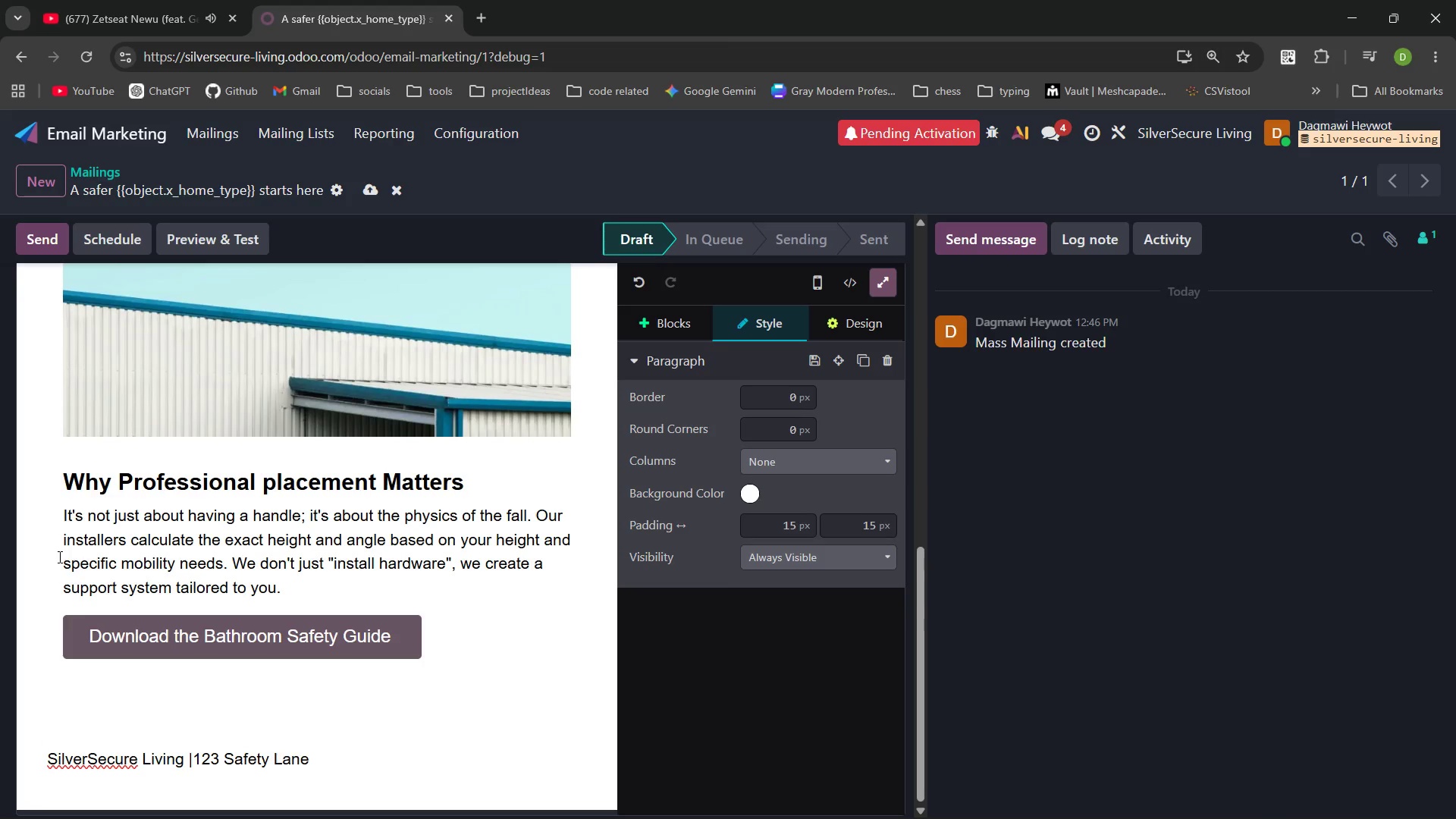 
key(Space)
 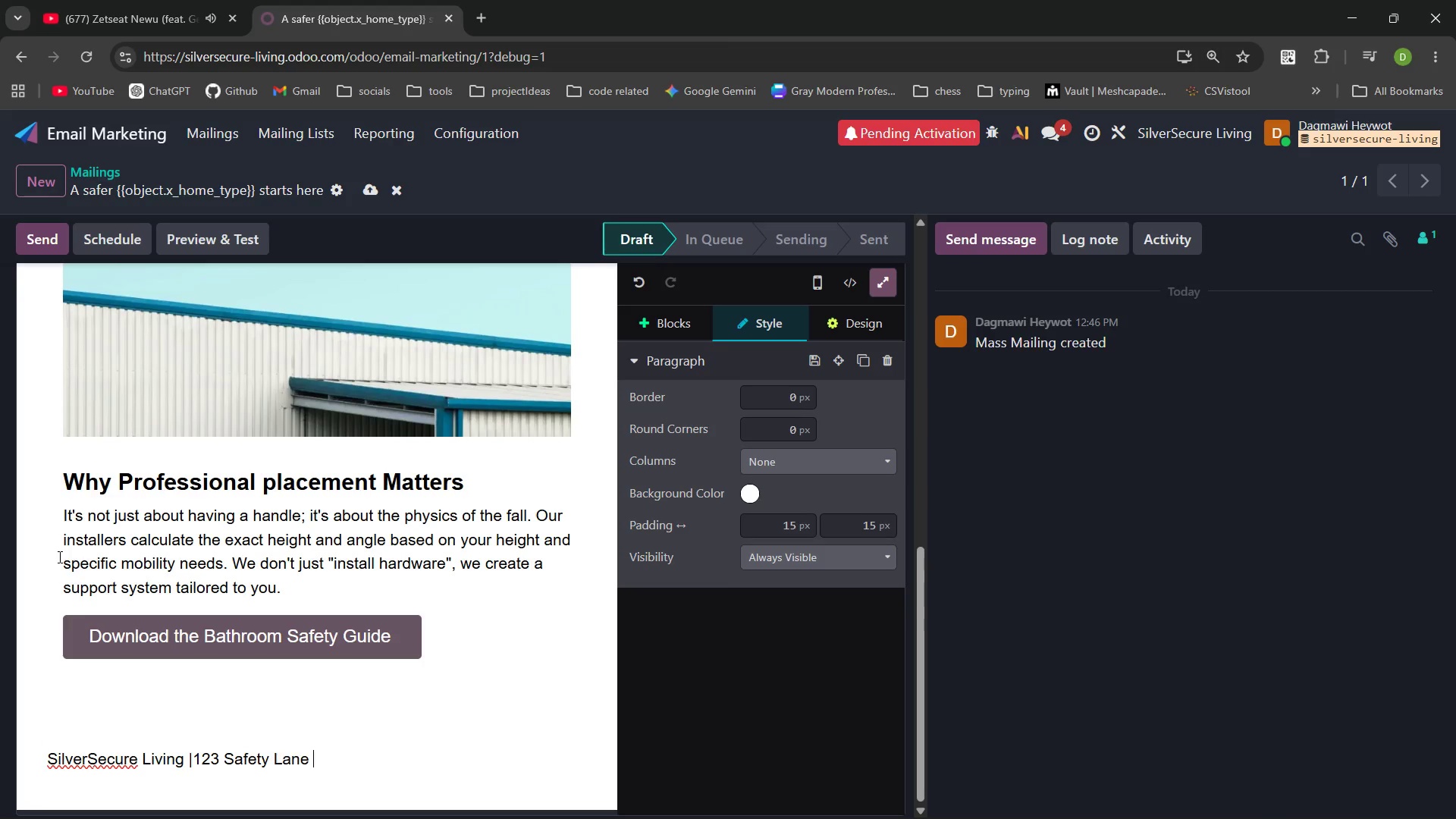 
key(Shift+Backslash)
 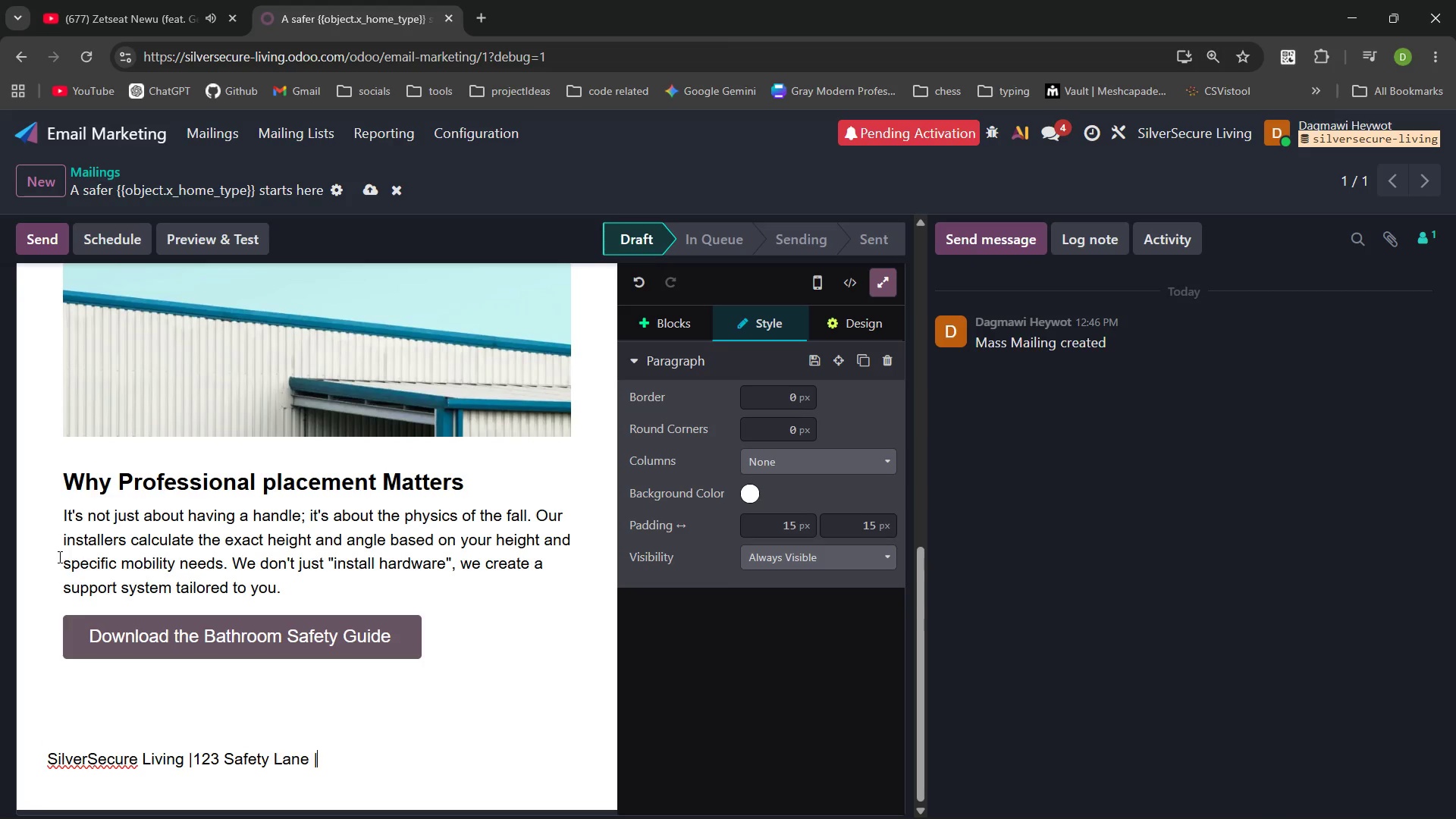 
key(Space)
 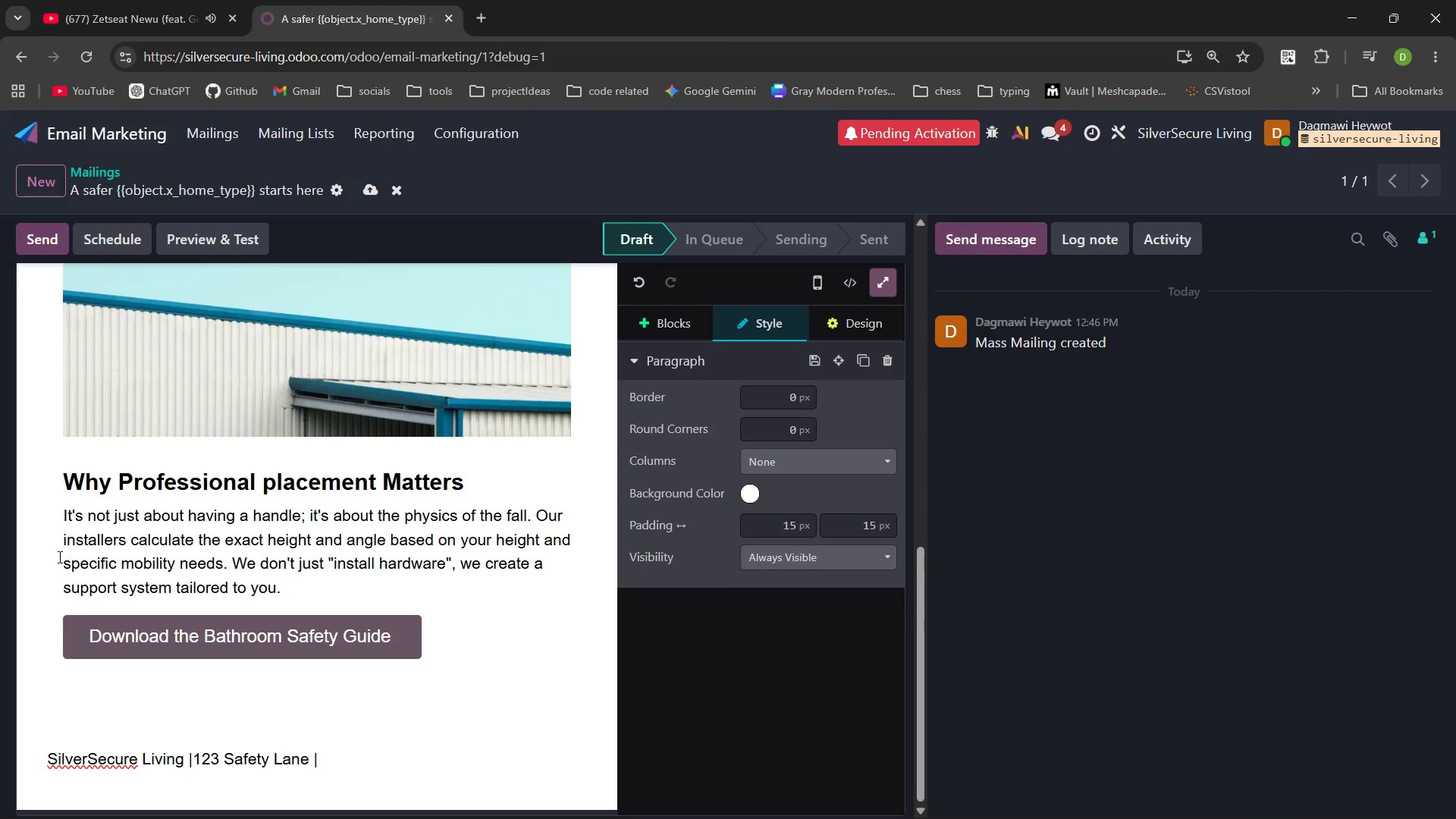 
wait(6.2)
 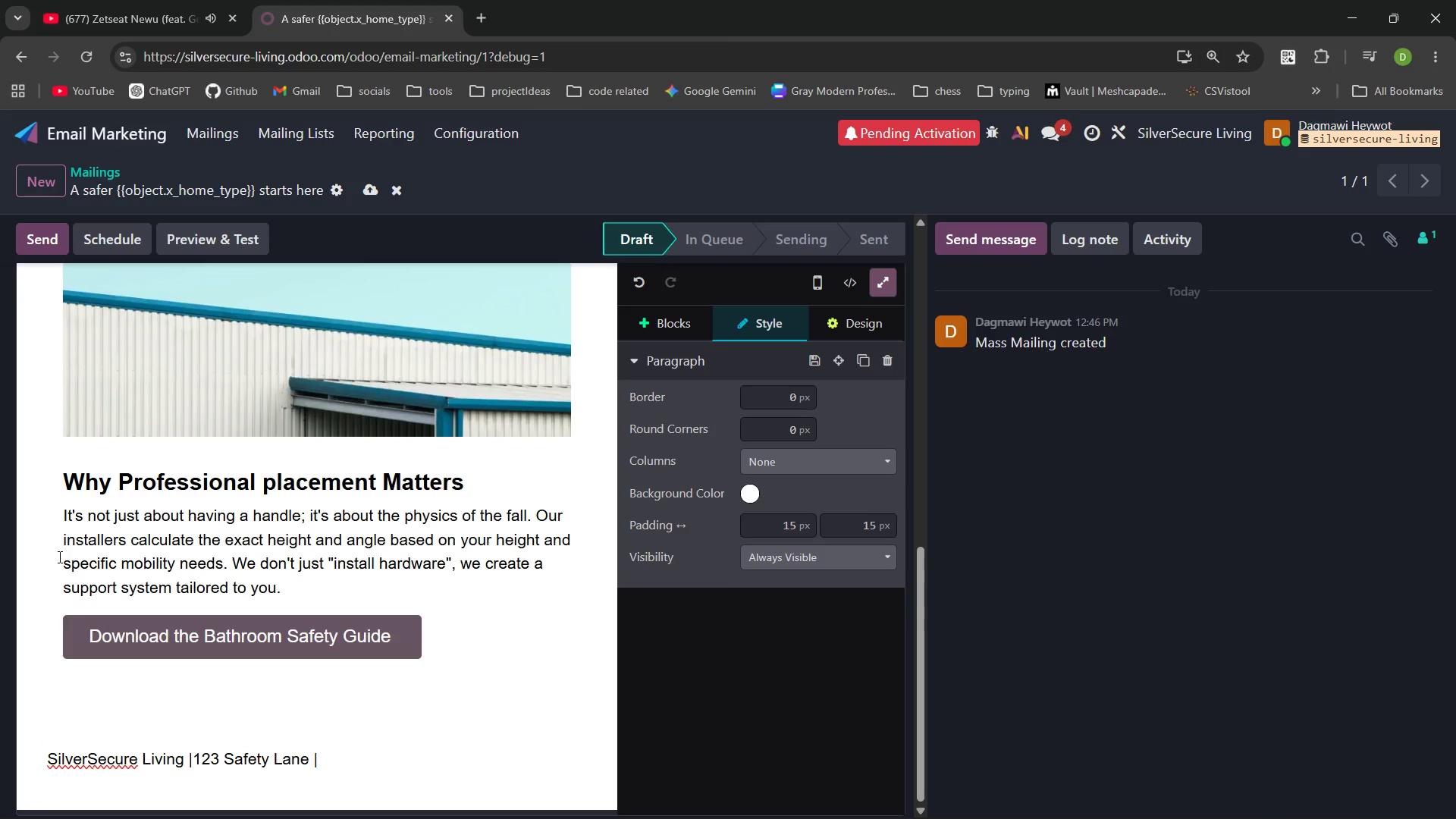 
type(Your Partner in Indepencen)
key(Backspace)
key(Backspace)
key(Backspace)
type(dence)
 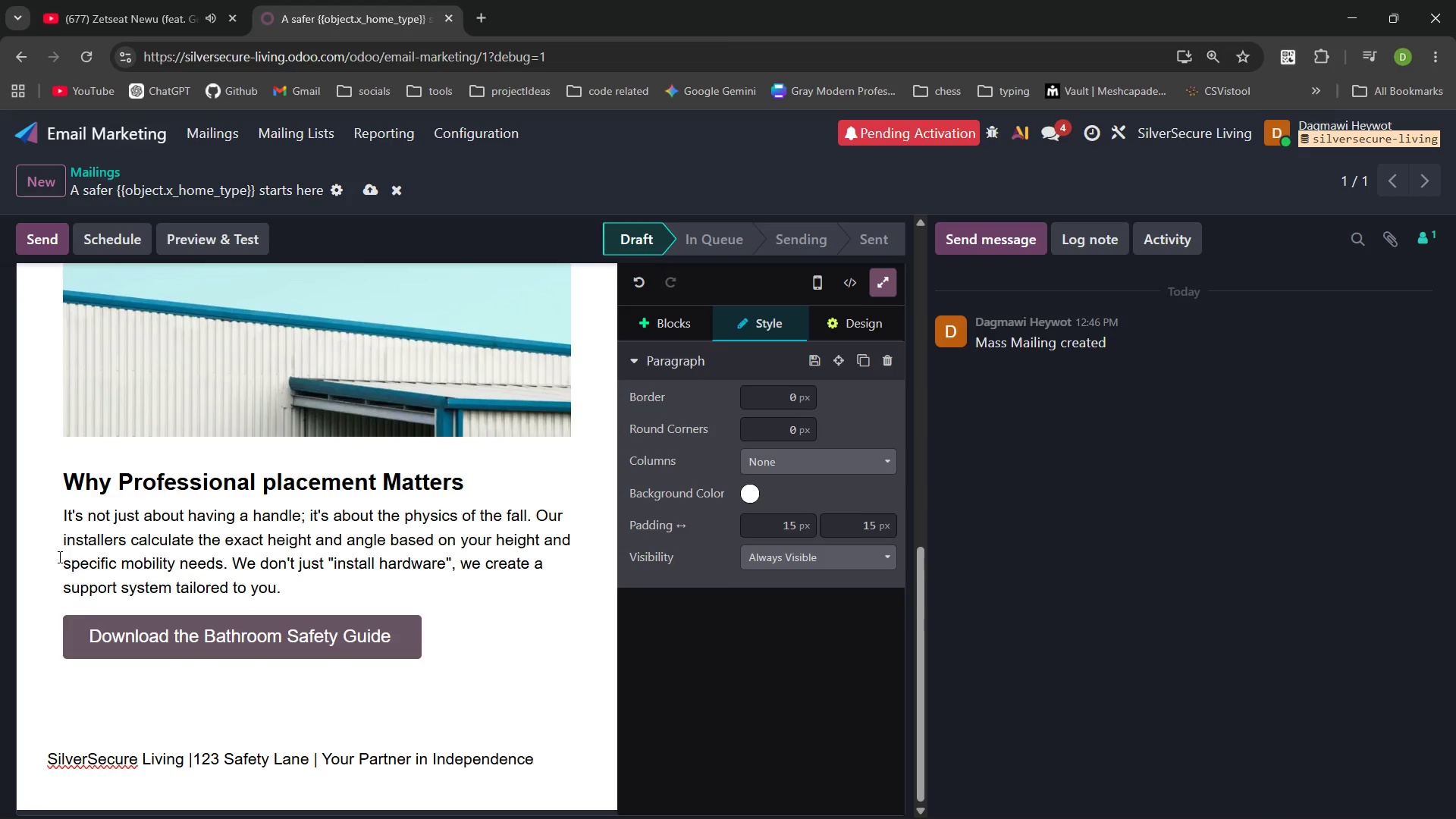 
wait(7.5)
 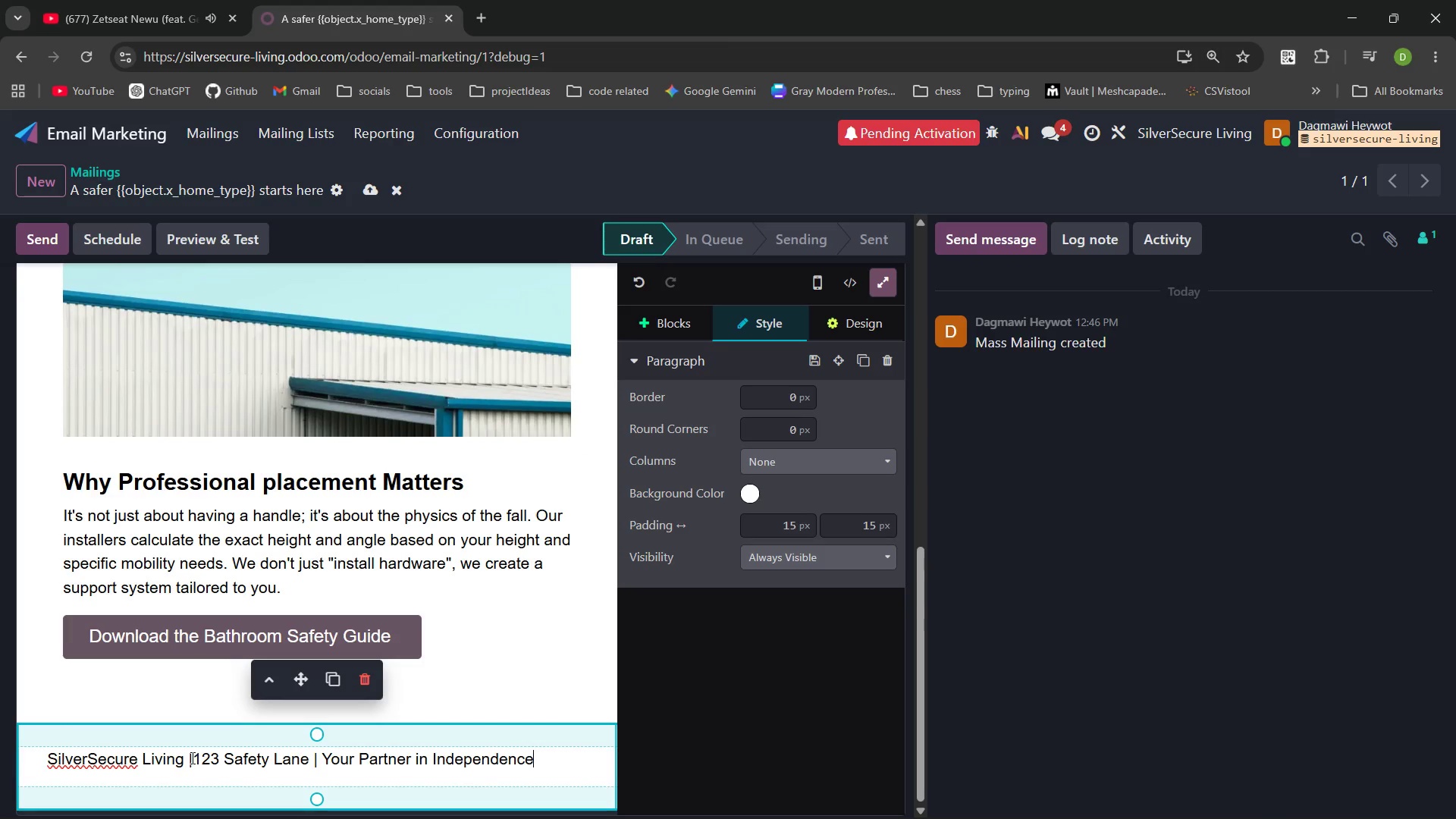 
left_click([510, 656])
 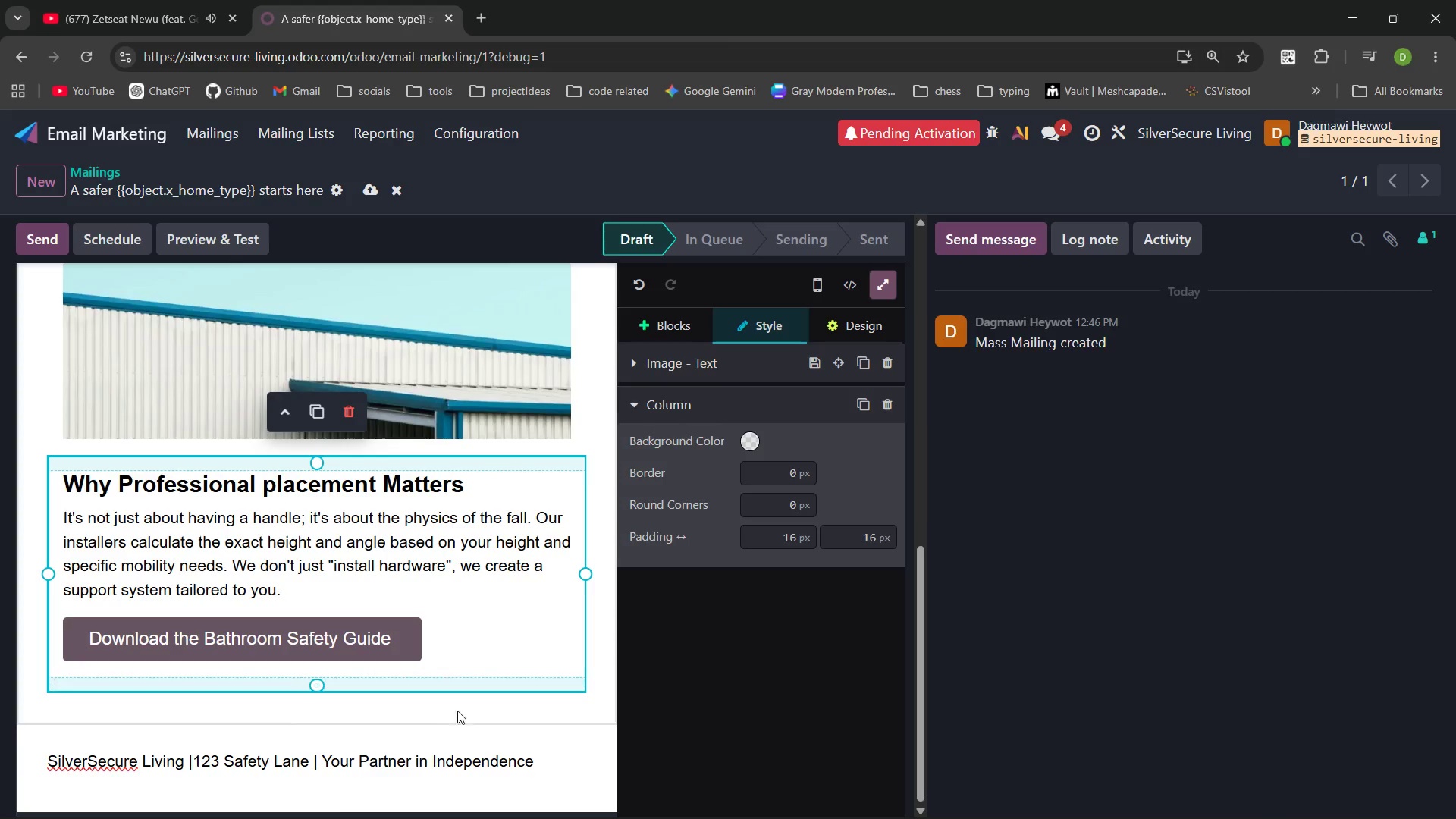 
left_click([357, 746])
 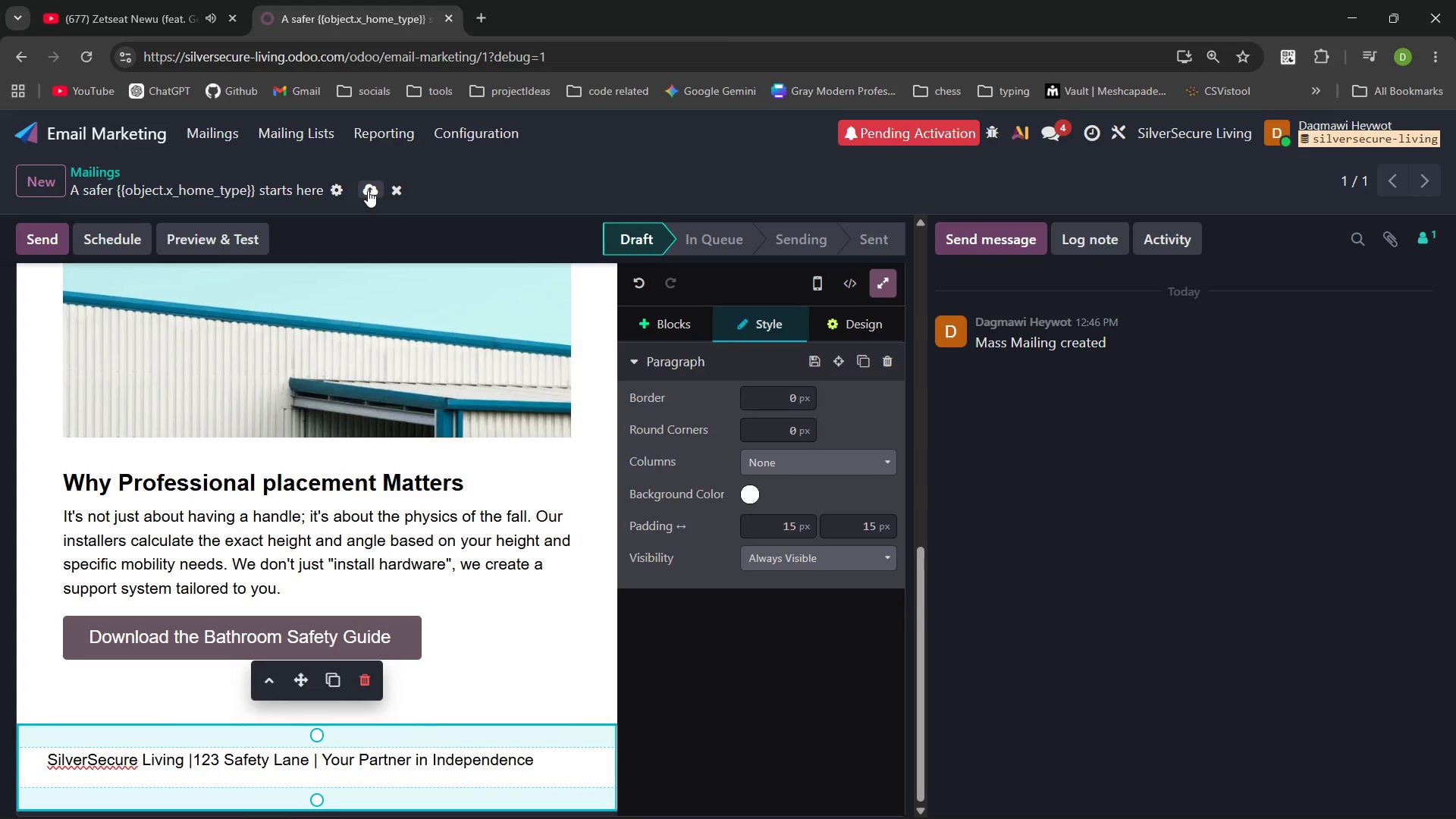 
left_click([368, 190])
 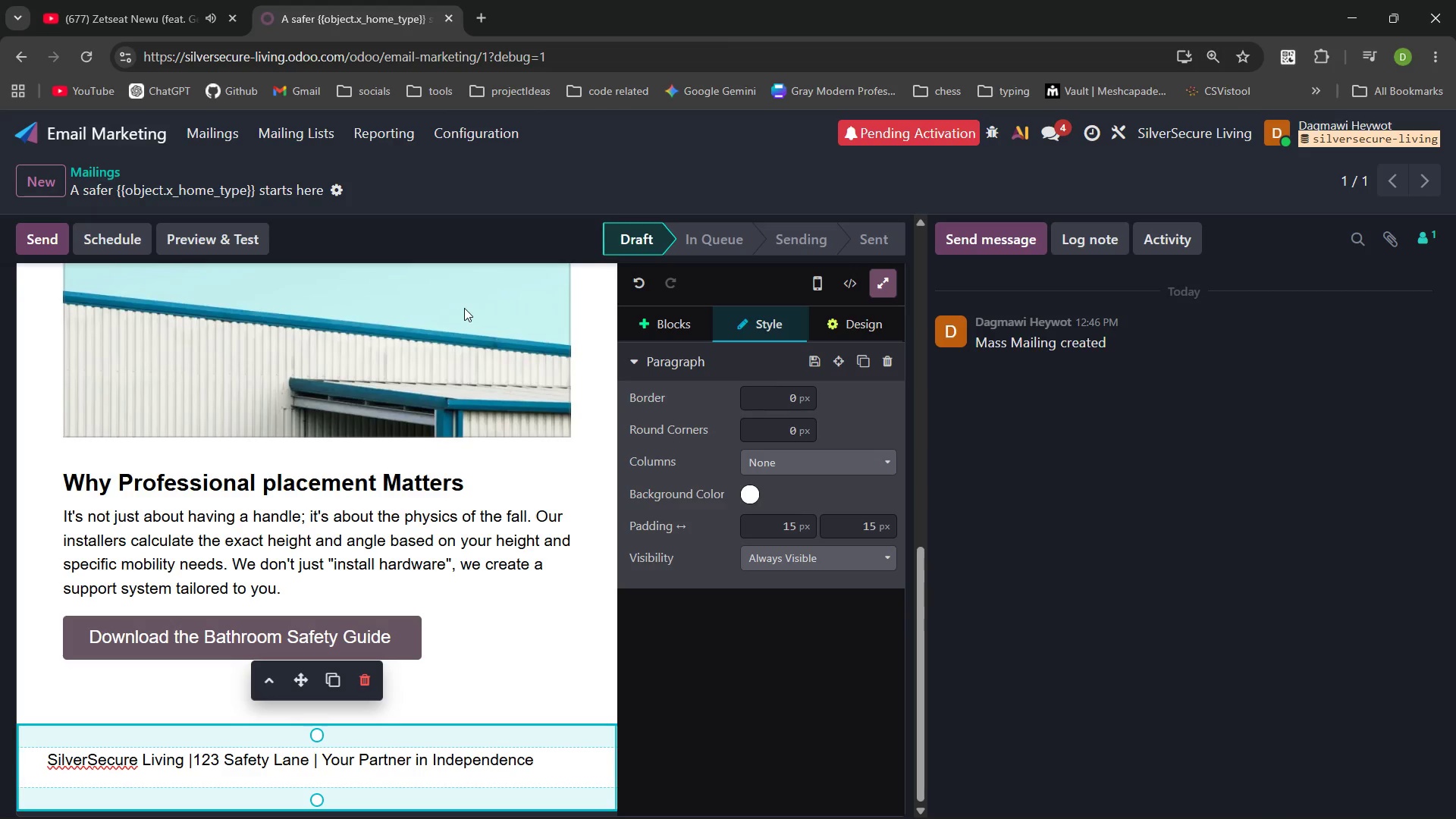 
wait(8.25)
 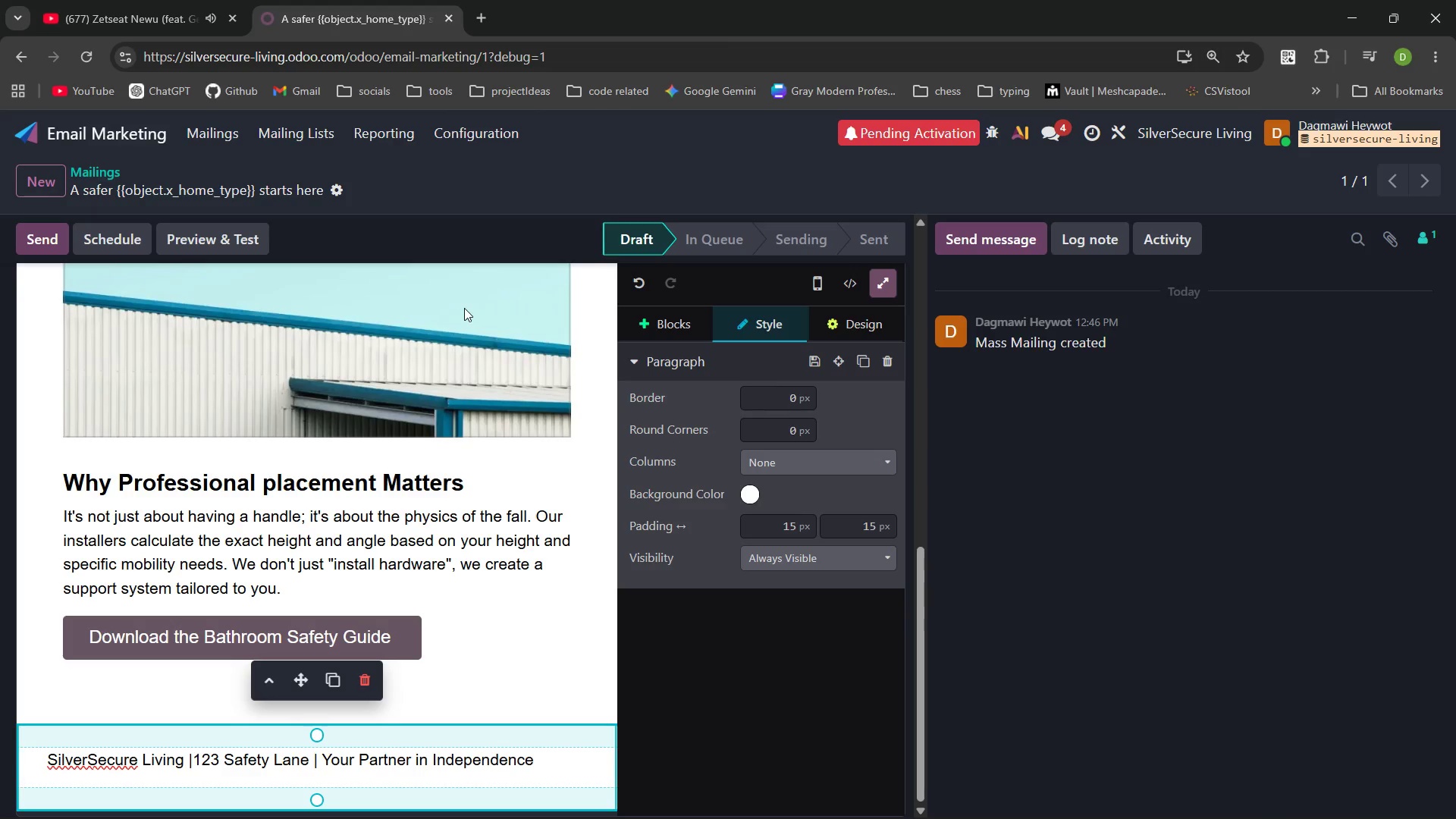 
left_click([249, 234])
 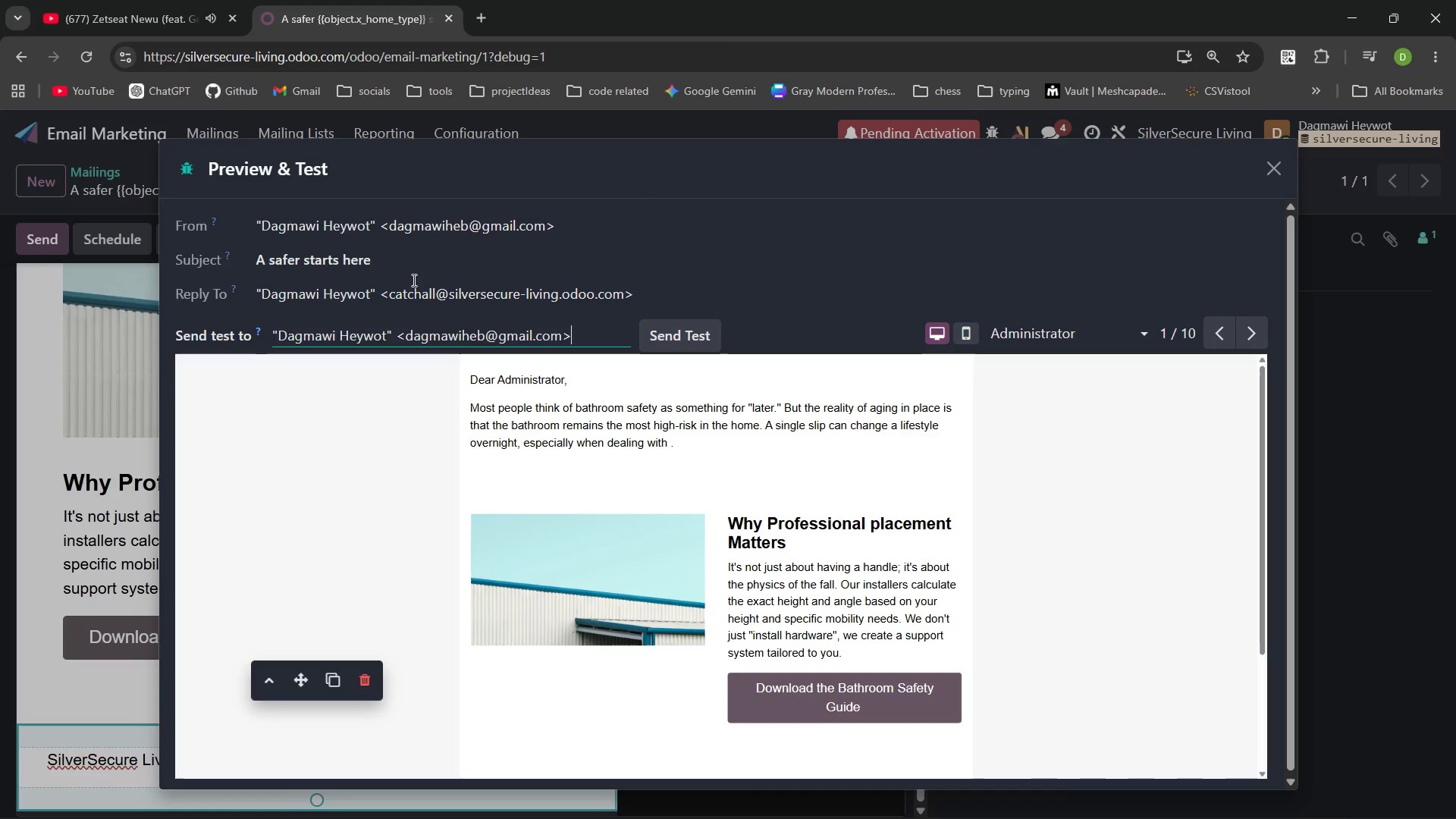 
left_click([388, 256])
 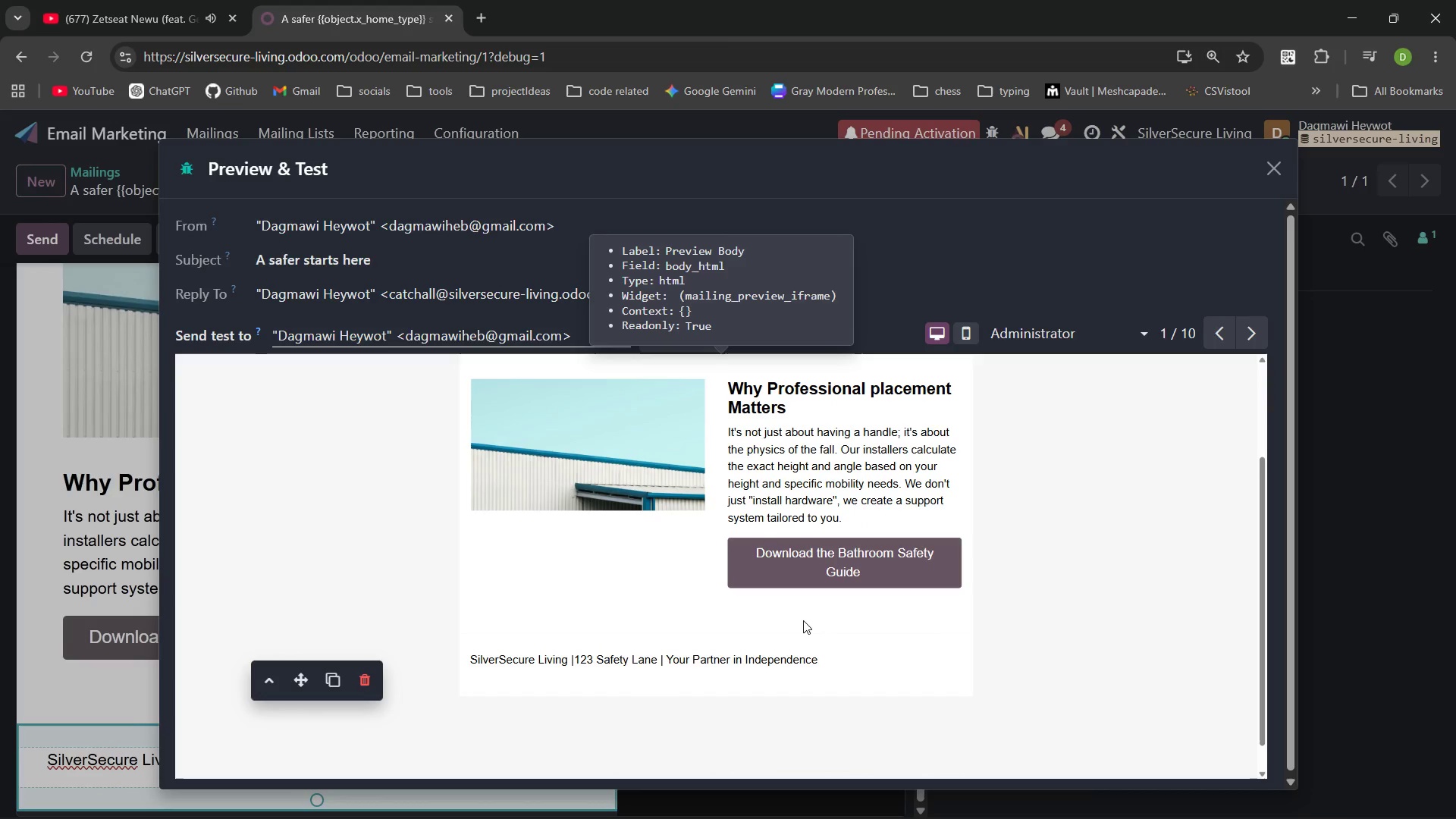 
wait(15.66)
 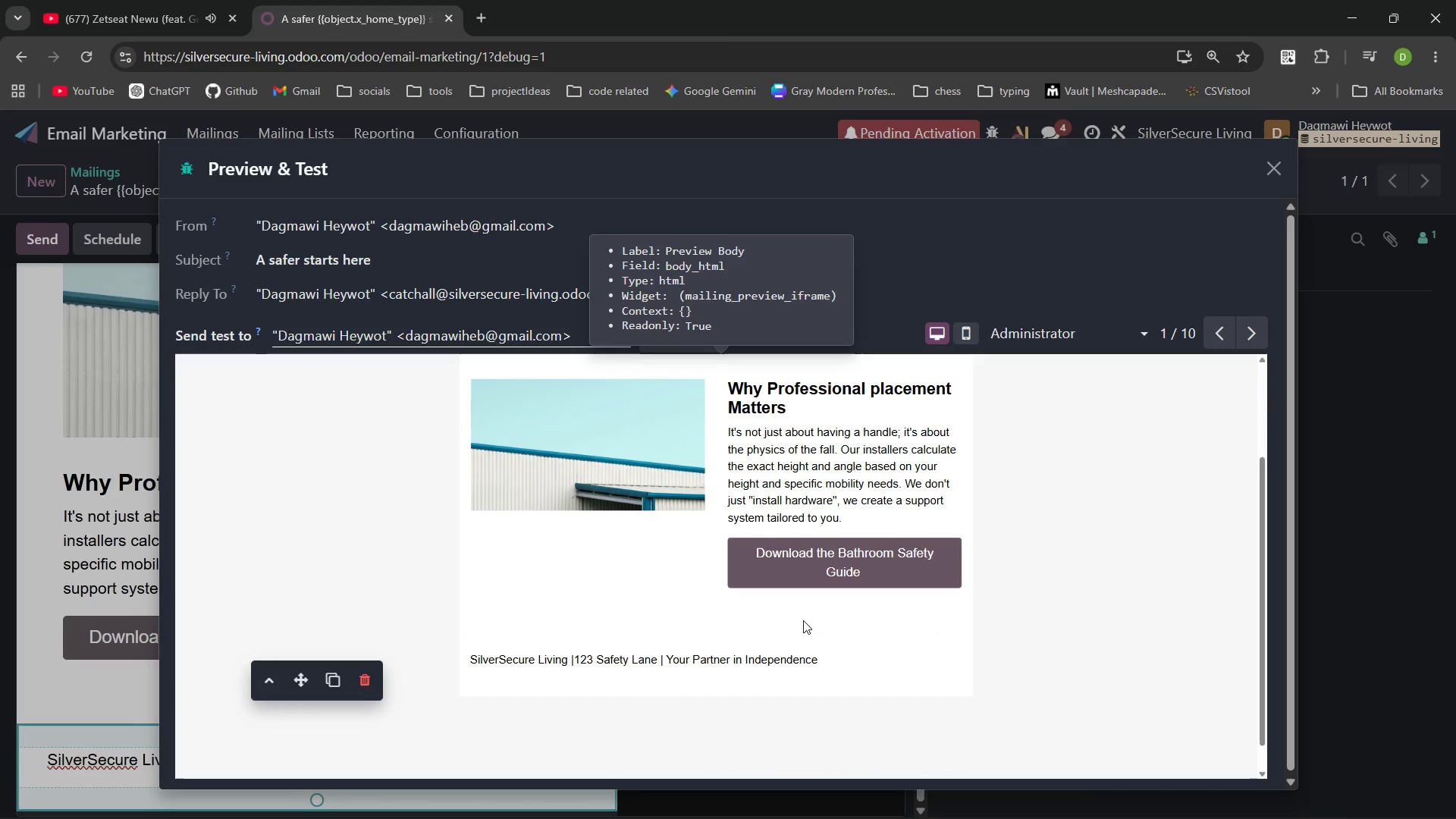 
left_click([1089, 335])
 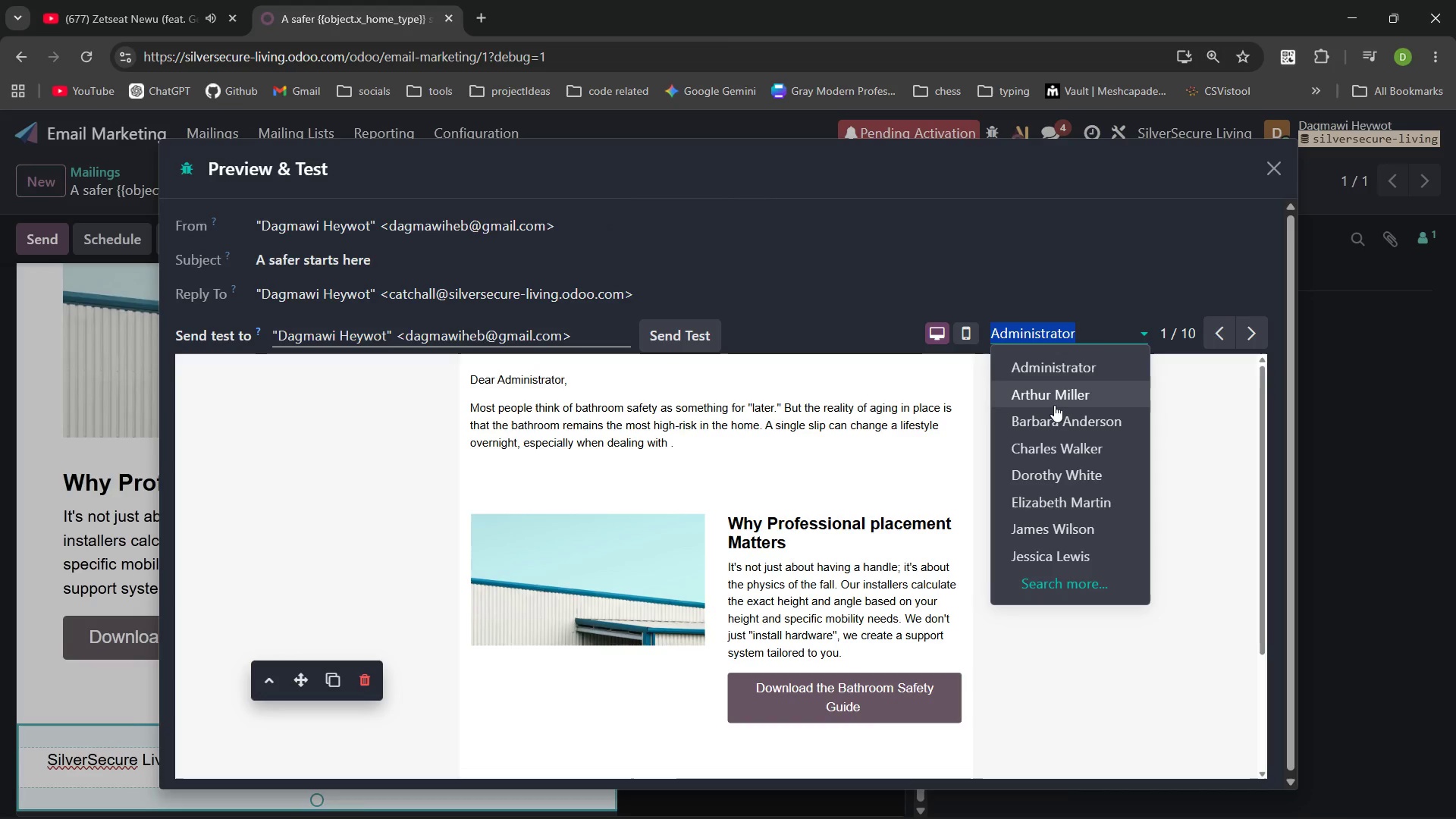 
left_click([1055, 403])
 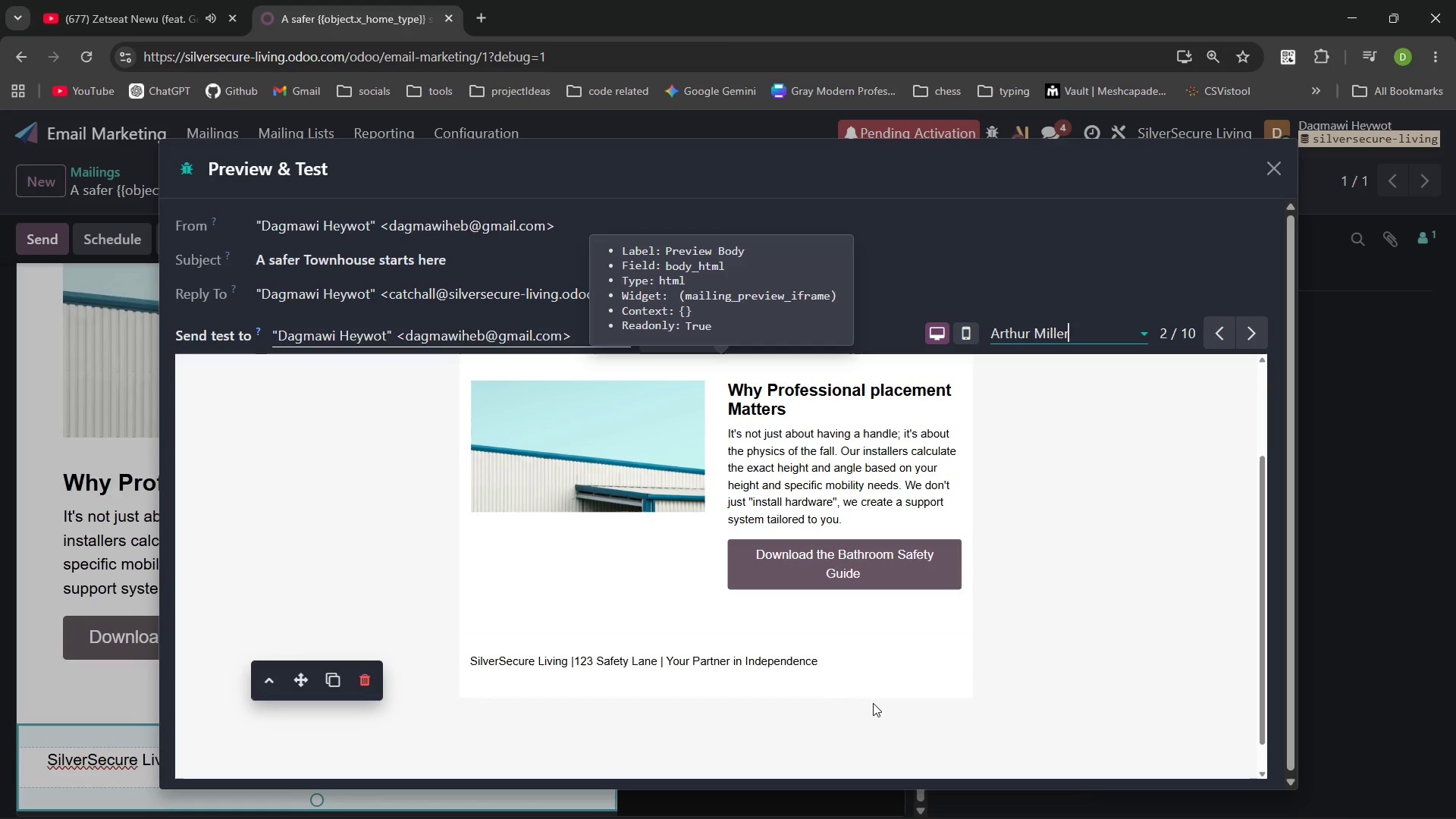 
wait(19.26)
 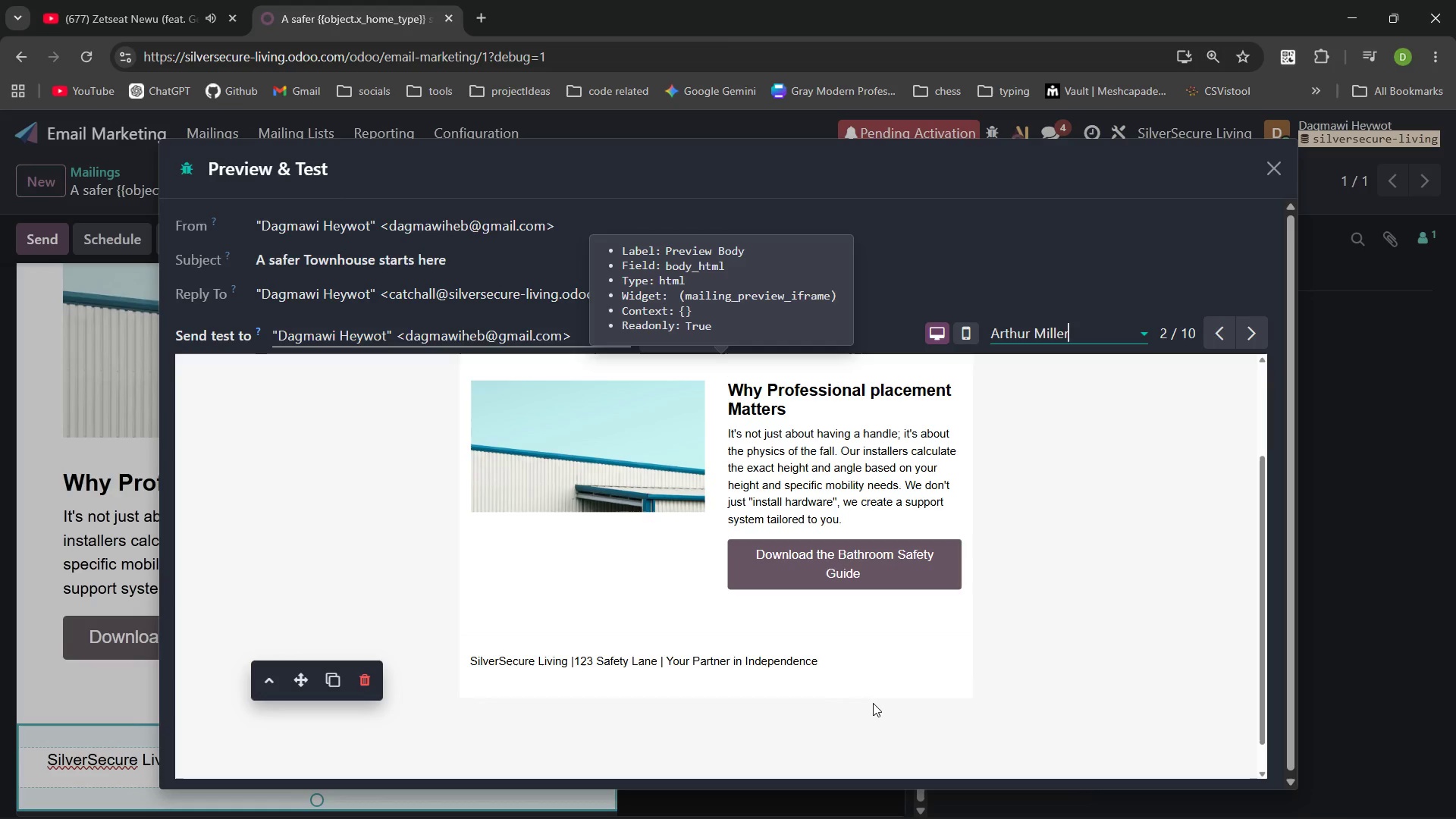 
left_click([353, 548])
 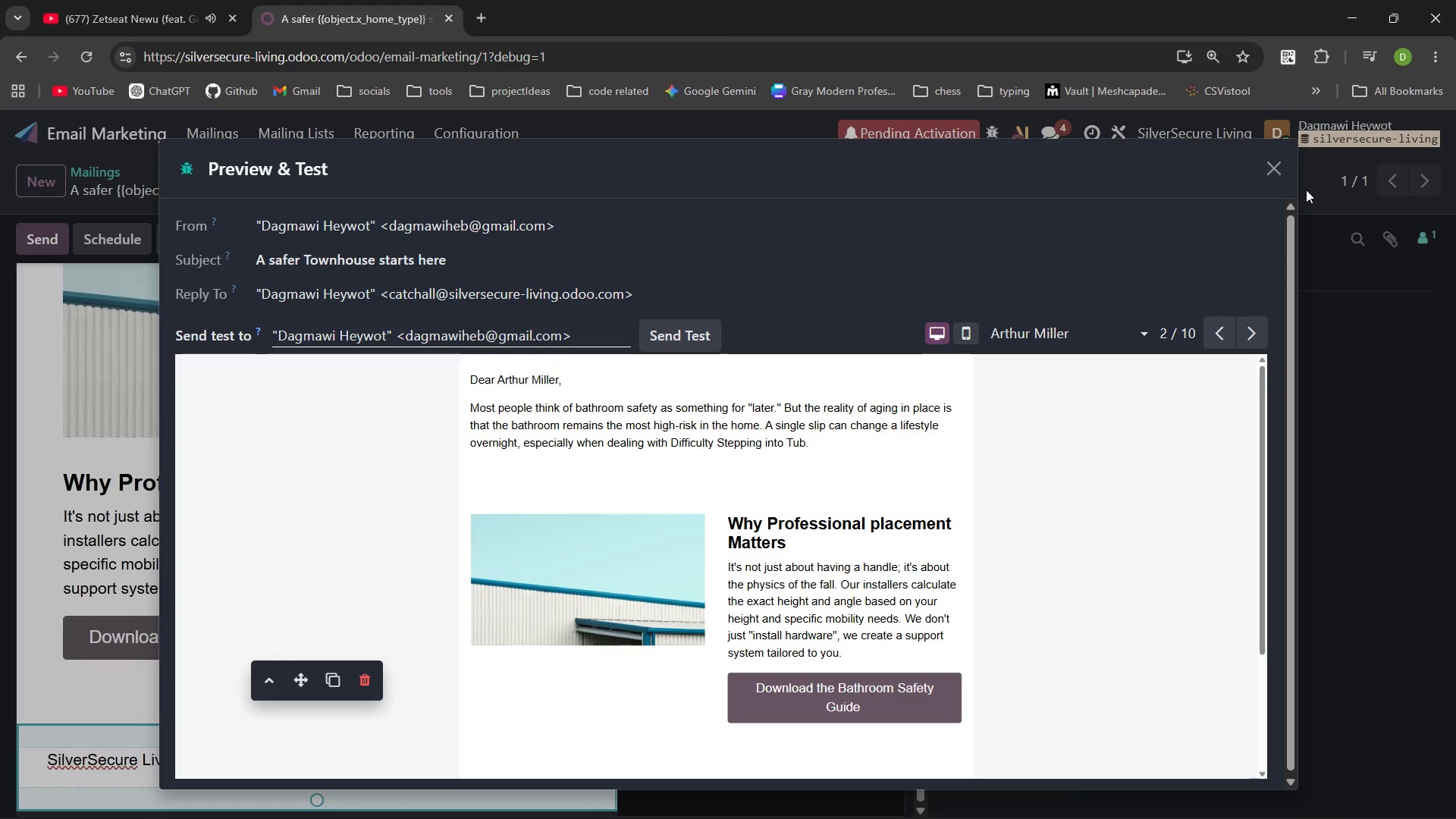 
left_click([1280, 170])
 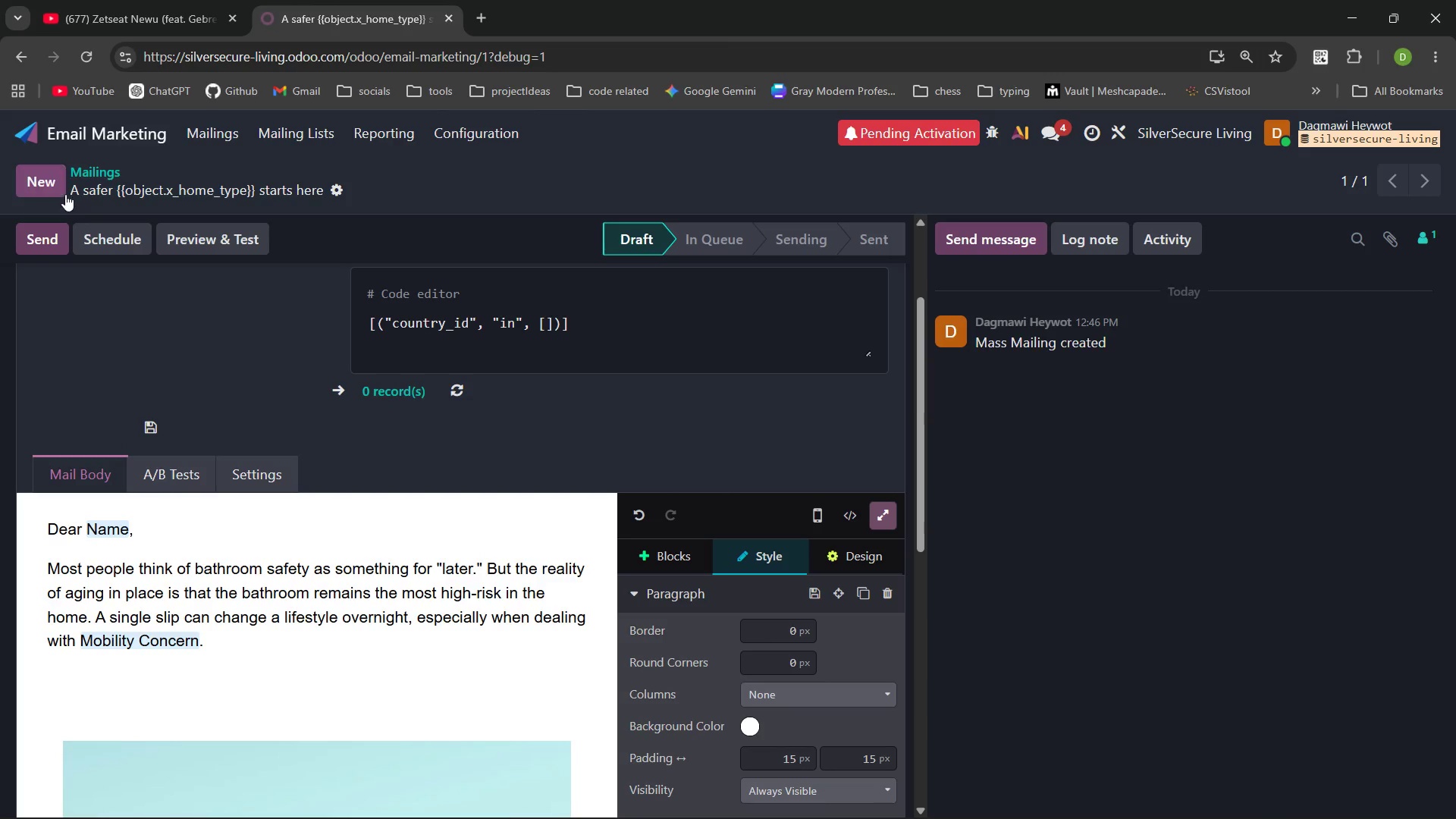 
wait(12.69)
 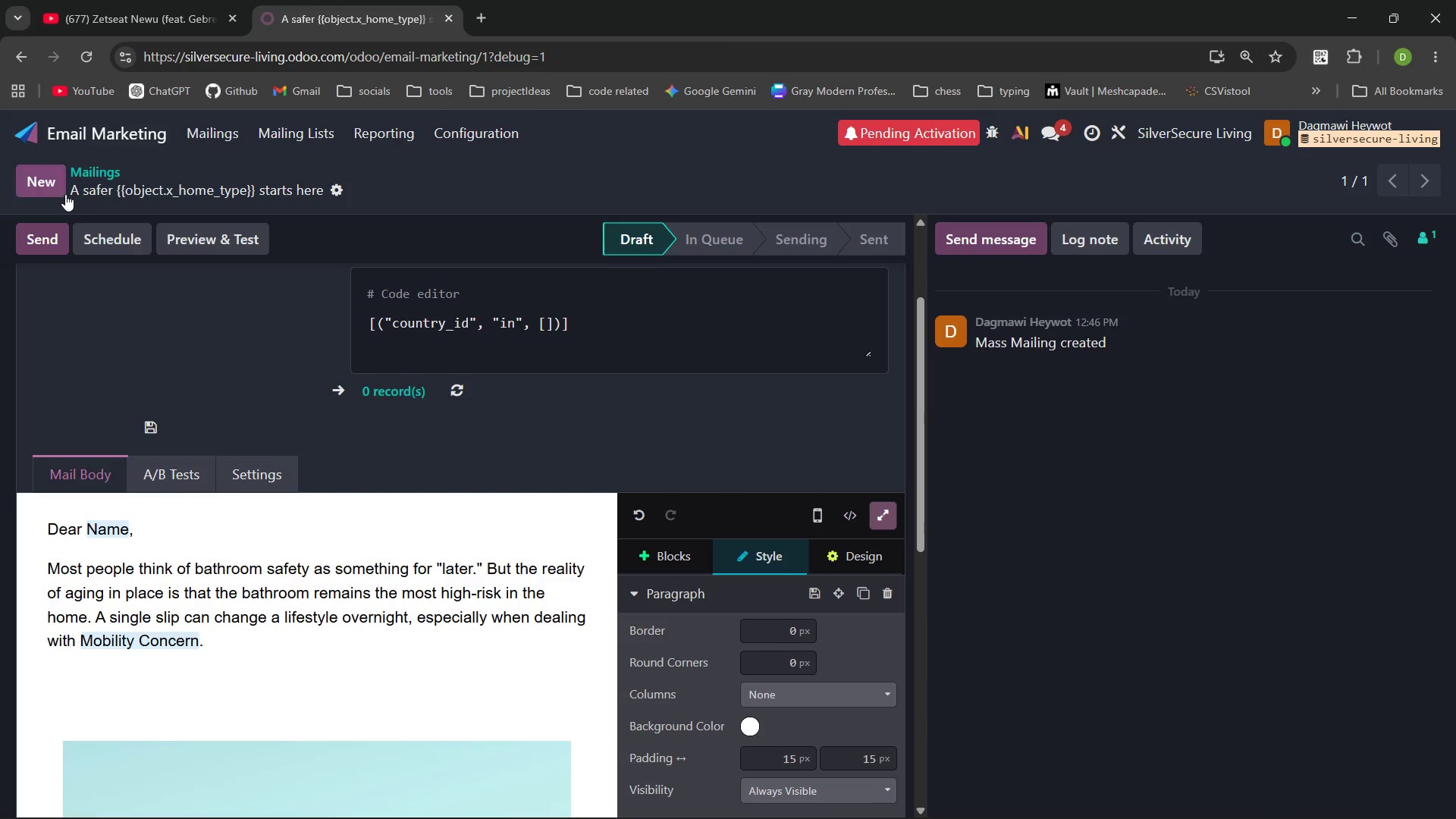 
left_click([413, 371])
 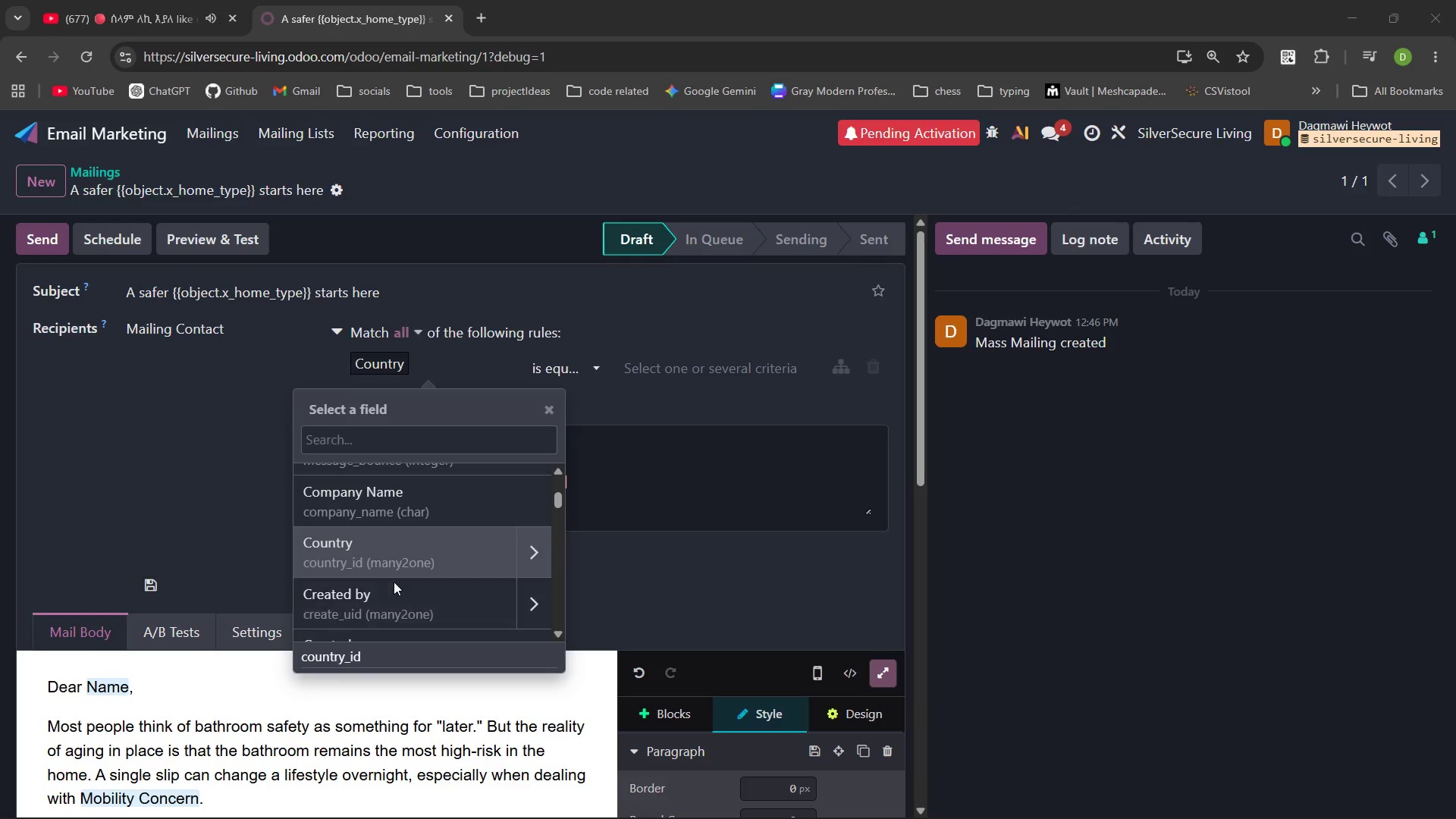 
wait(7.53)
 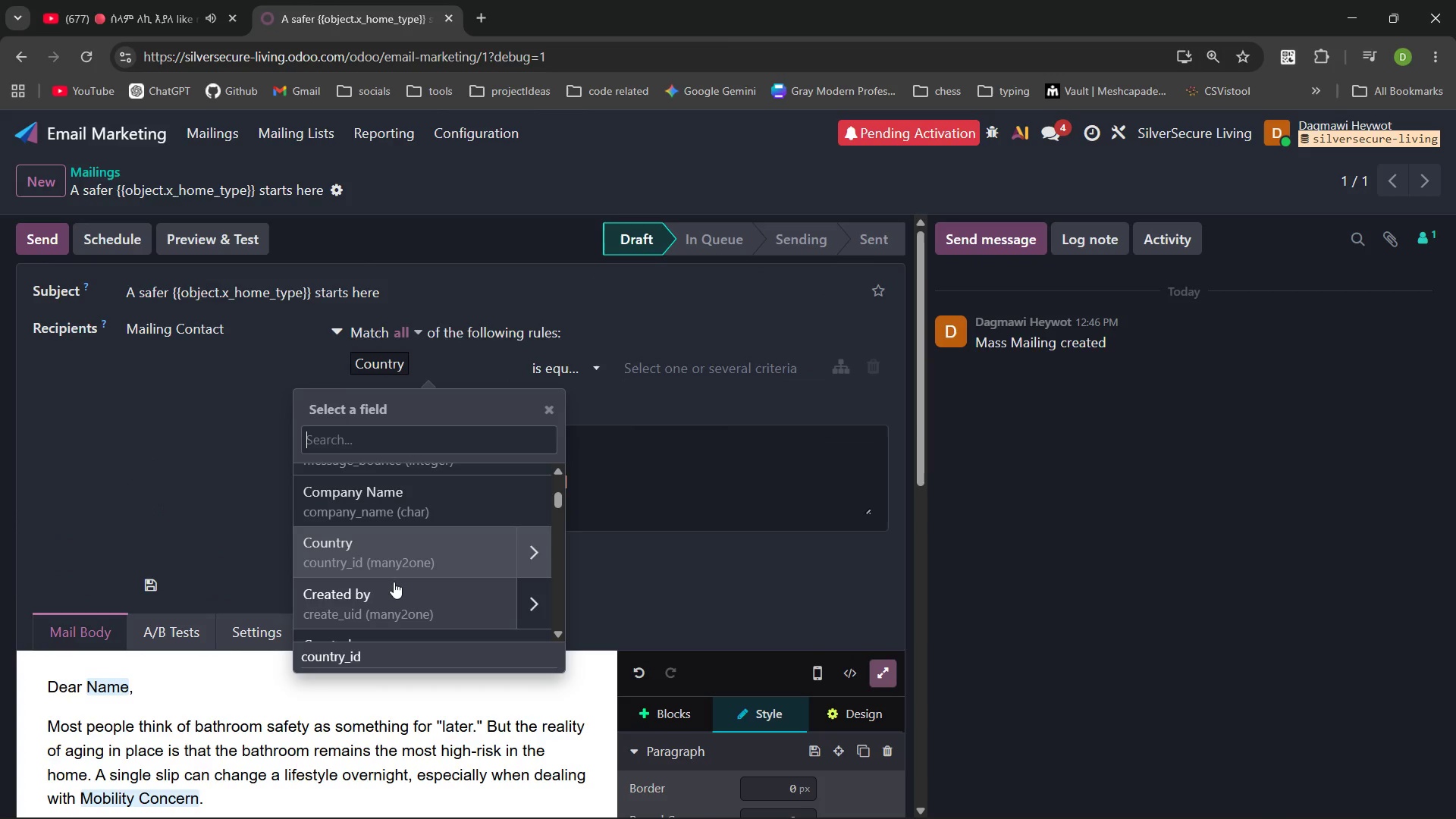 
left_click([528, 442])
 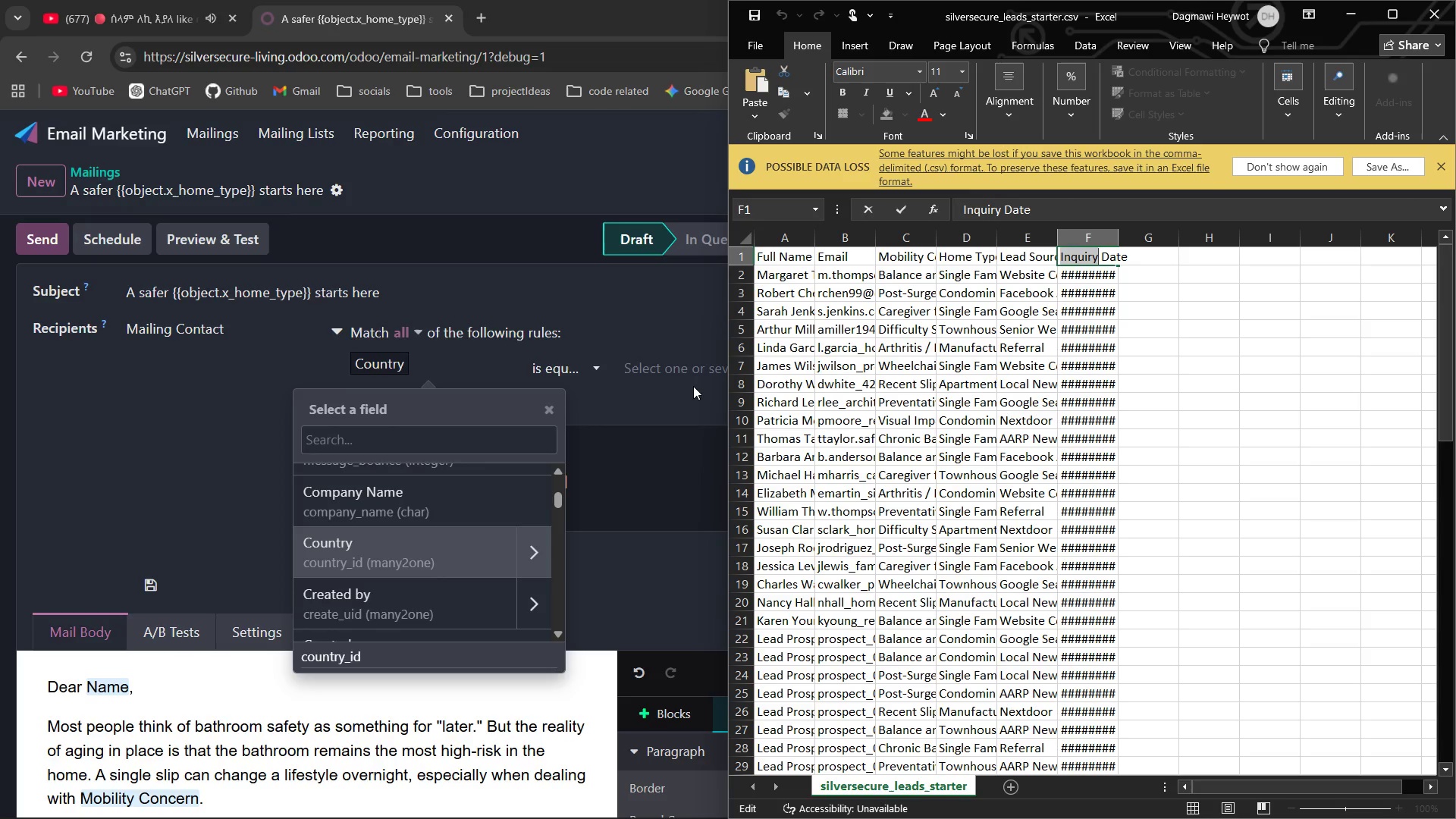 
wait(34.97)
 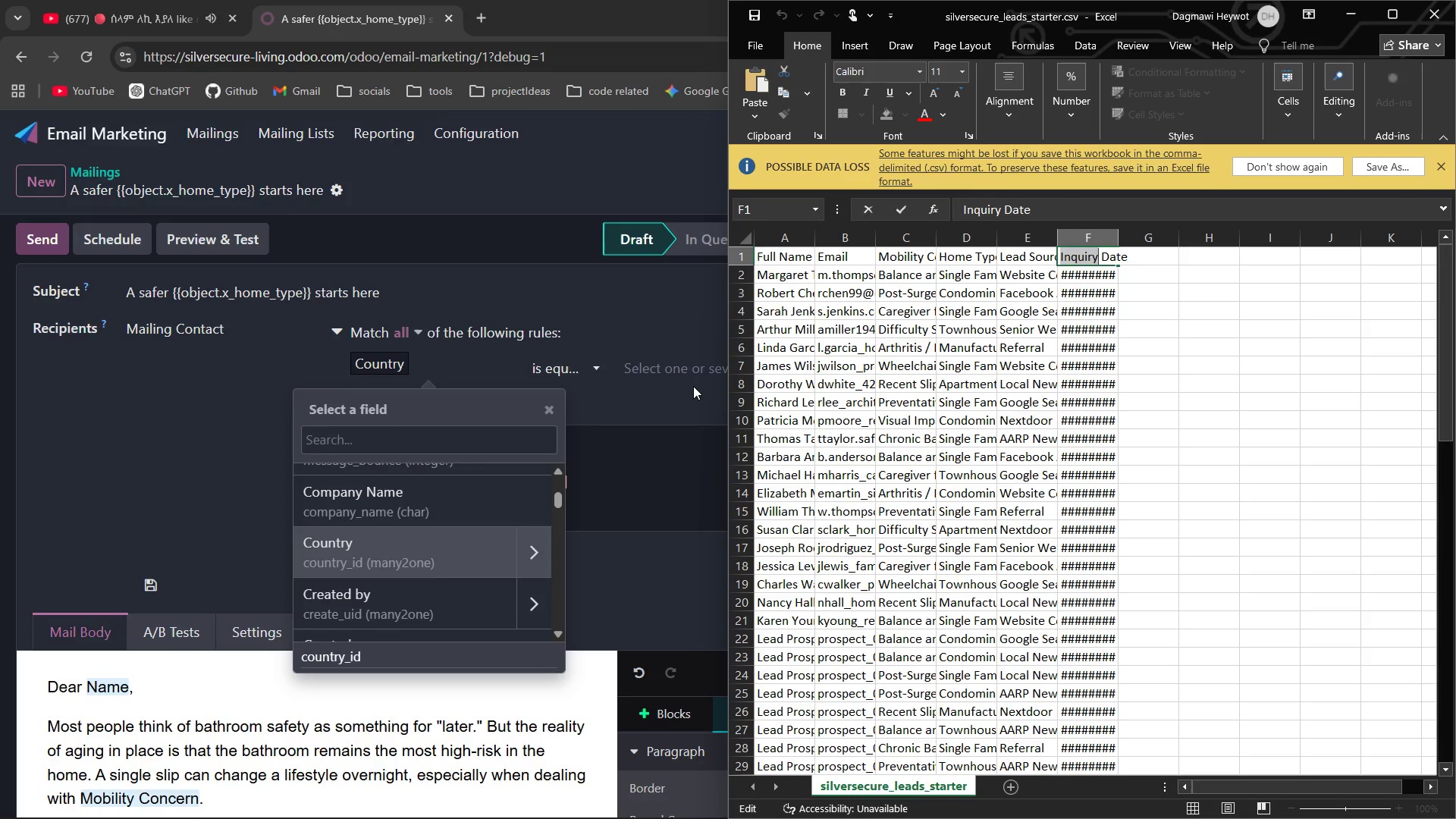 
left_click([403, 436])
 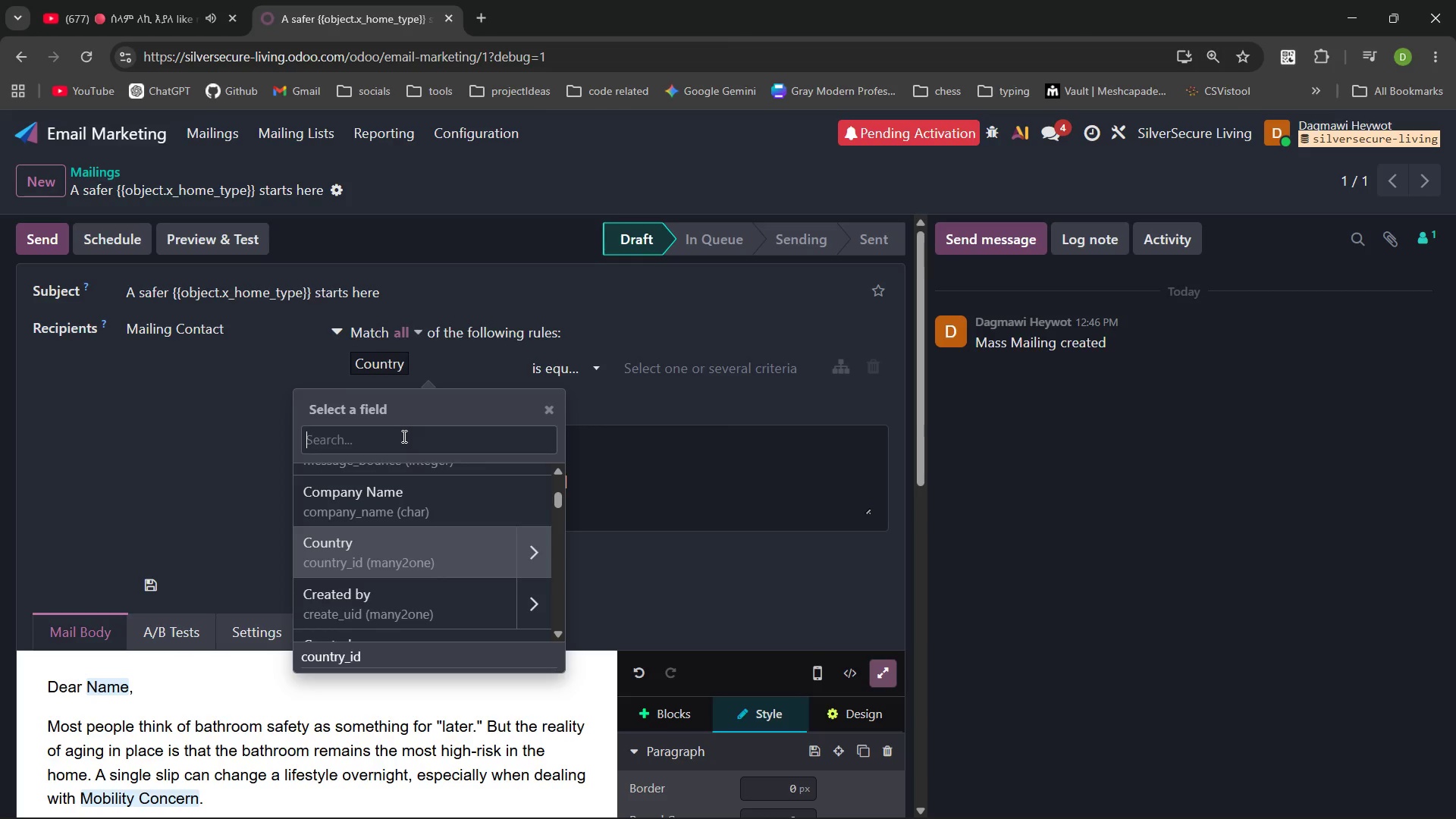 
type(mobili)
 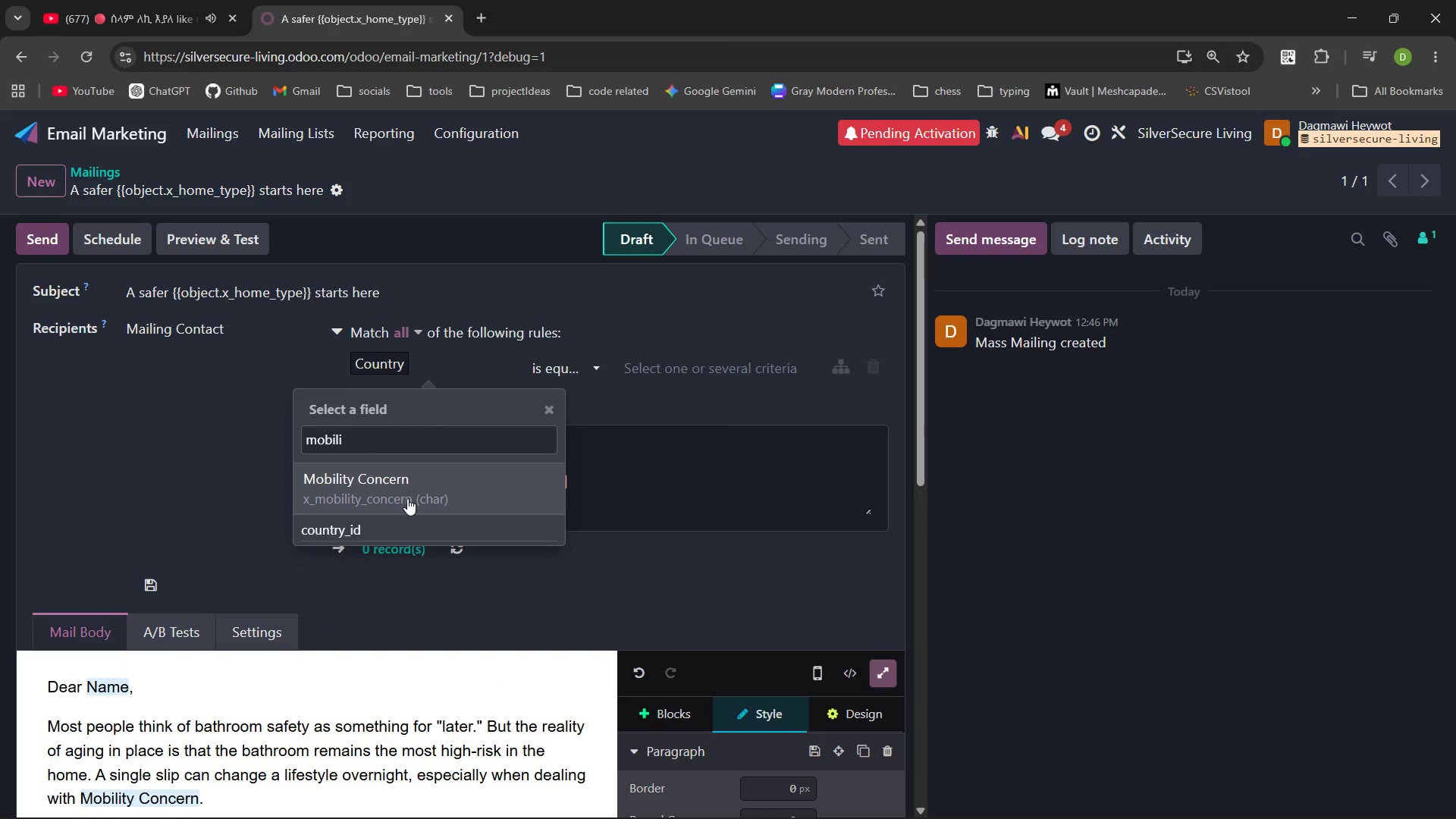 
left_click([407, 498])
 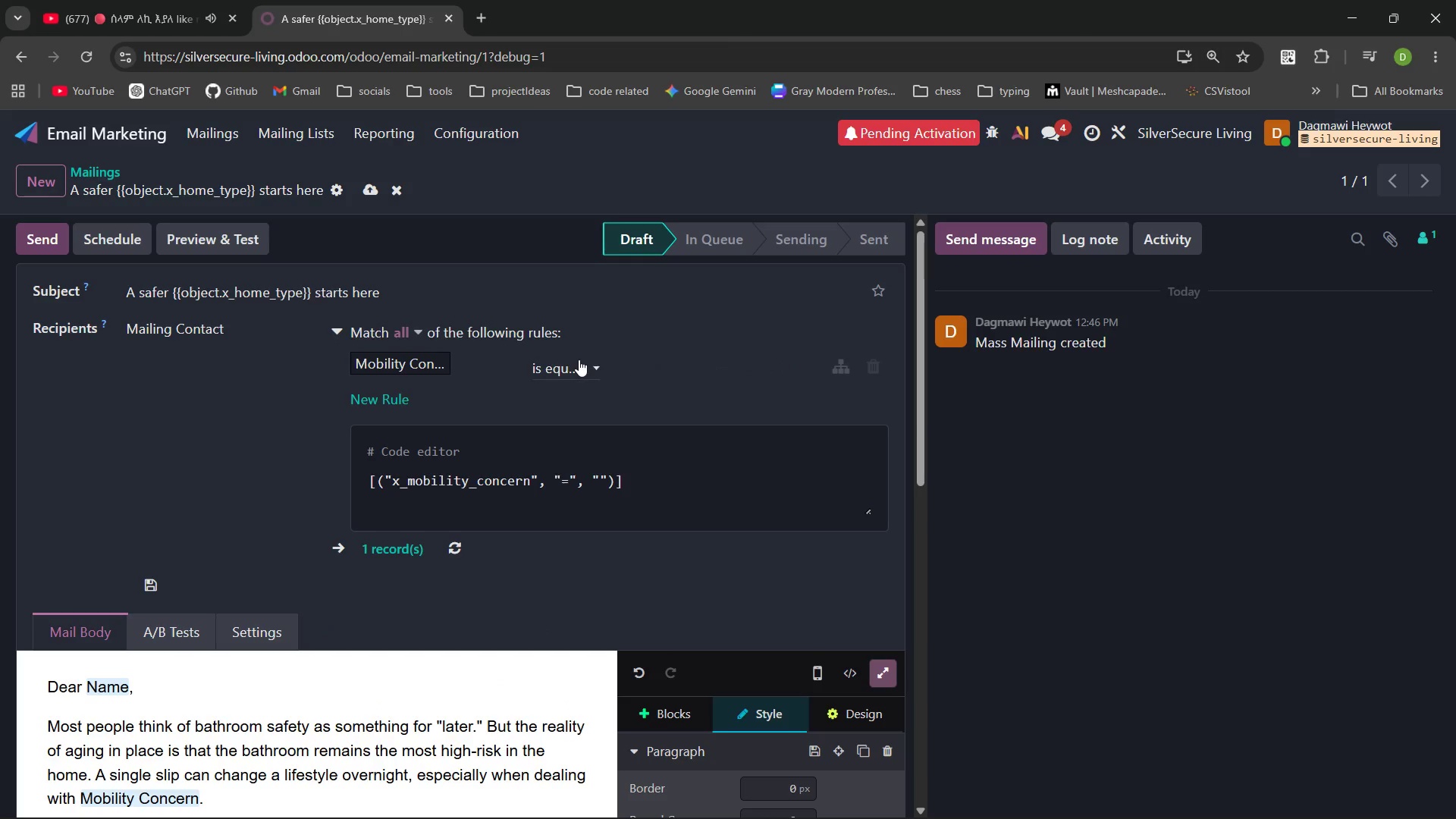 
left_click([579, 359])
 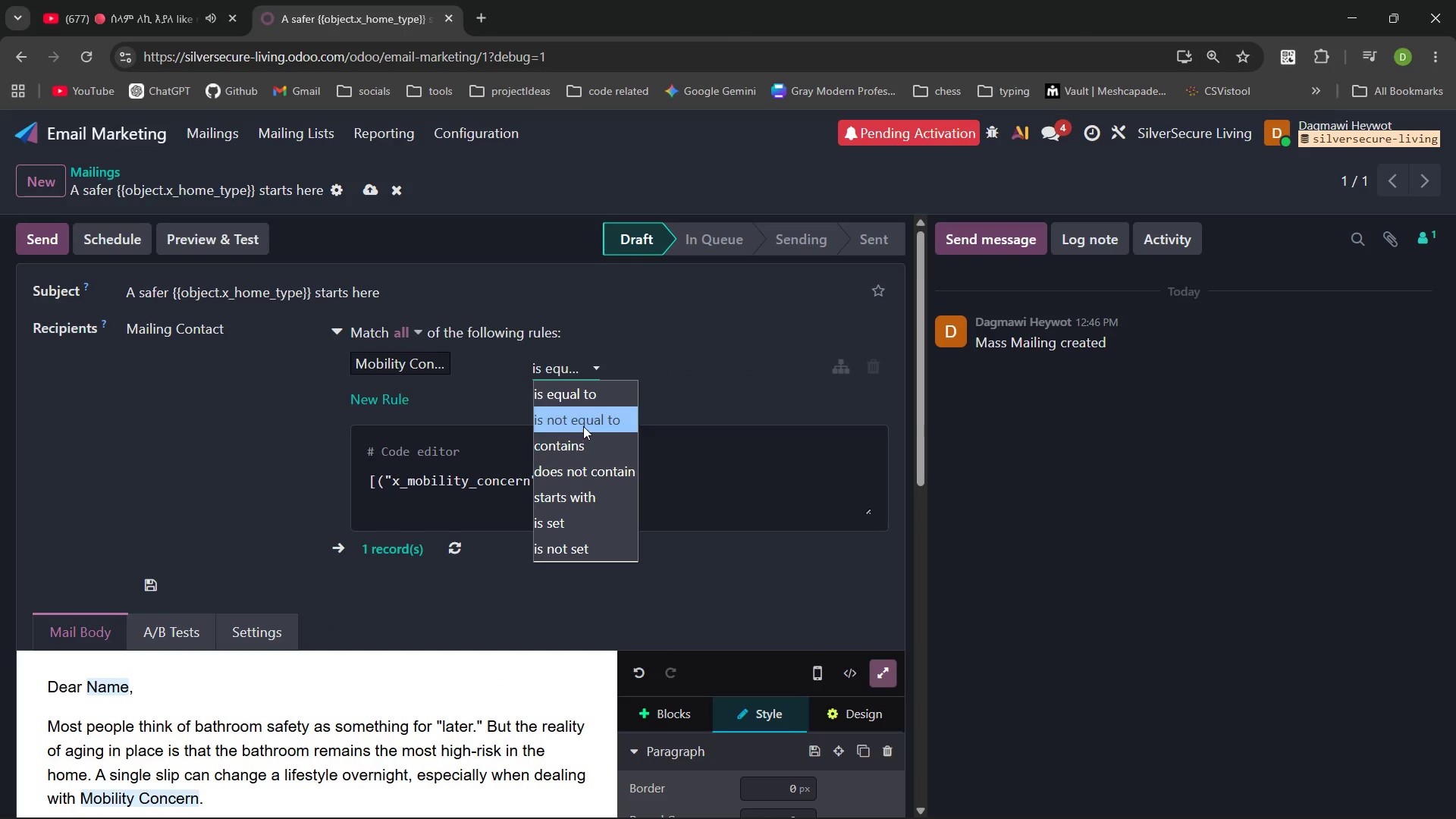 
left_click([583, 425])
 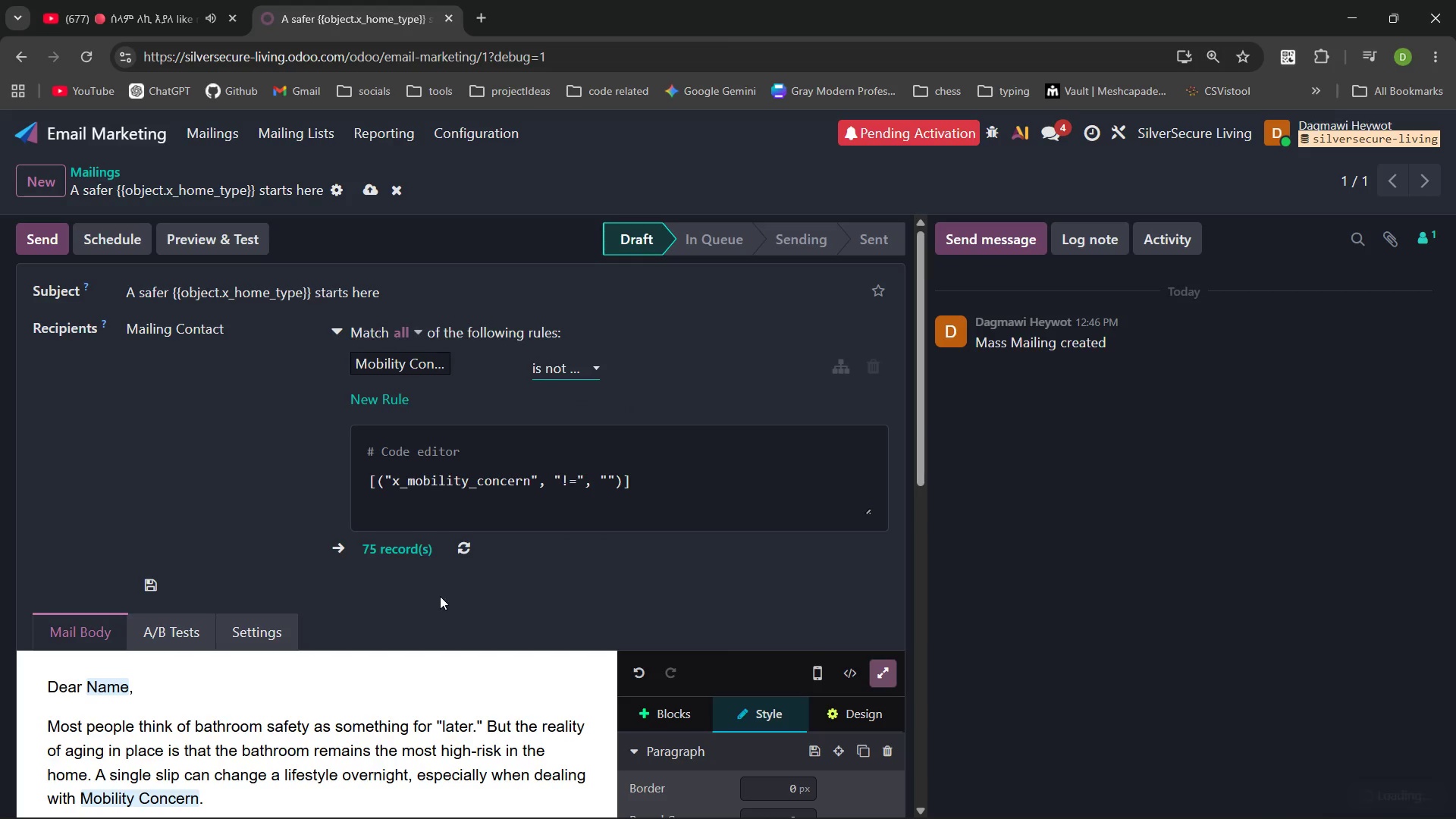 
left_click([440, 597])
 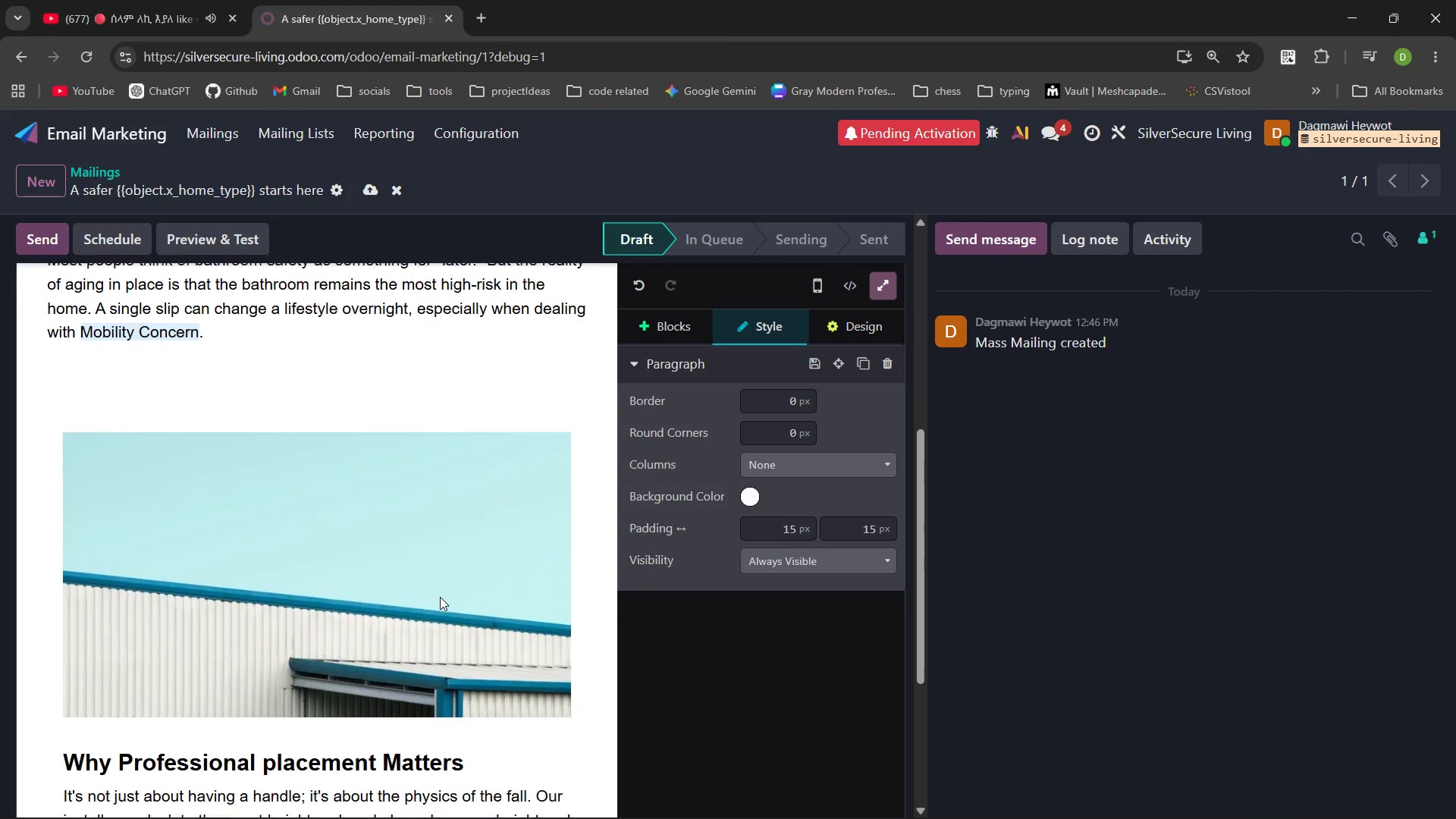 
wait(6.77)
 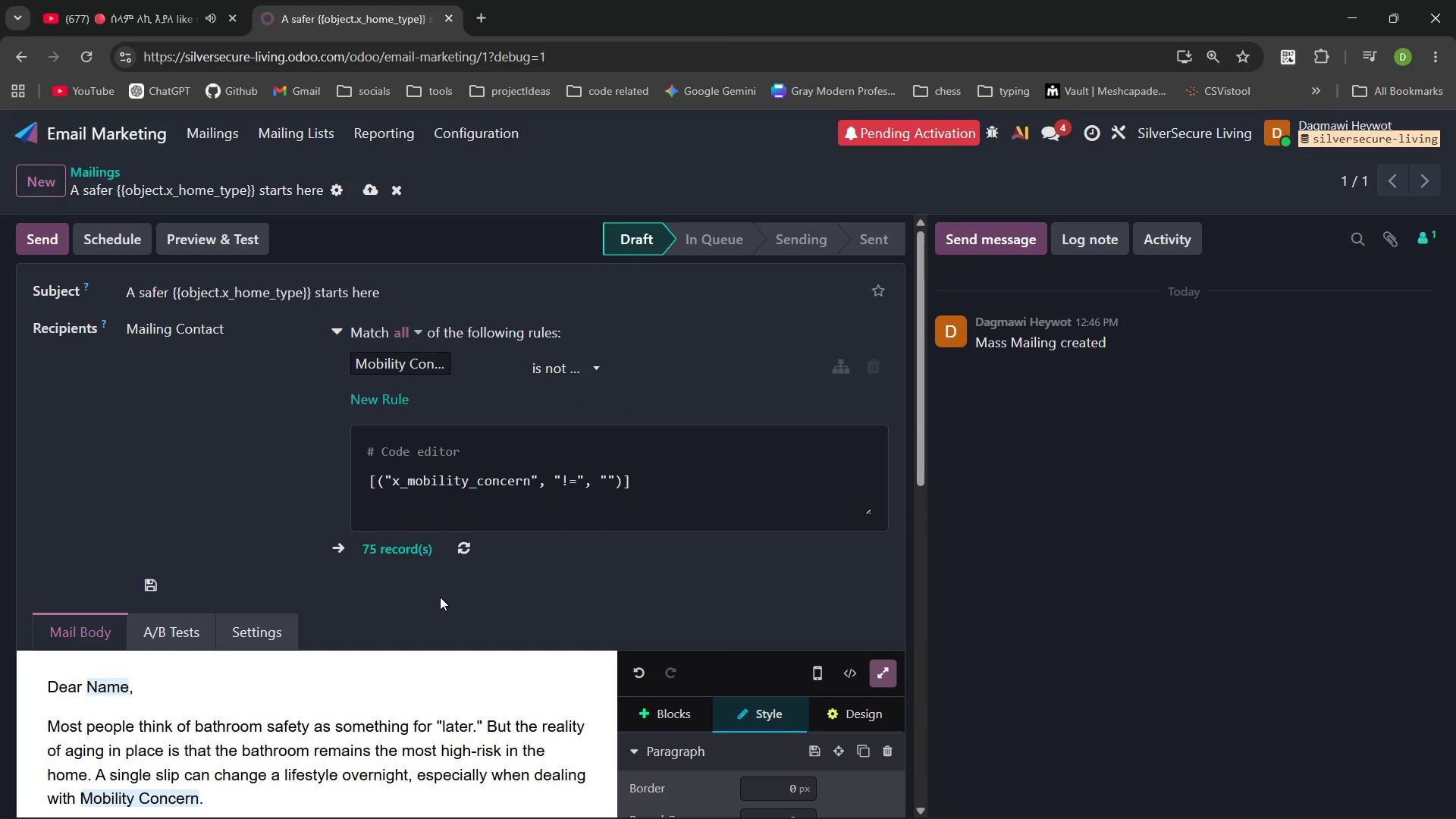 
left_click([362, 187])
 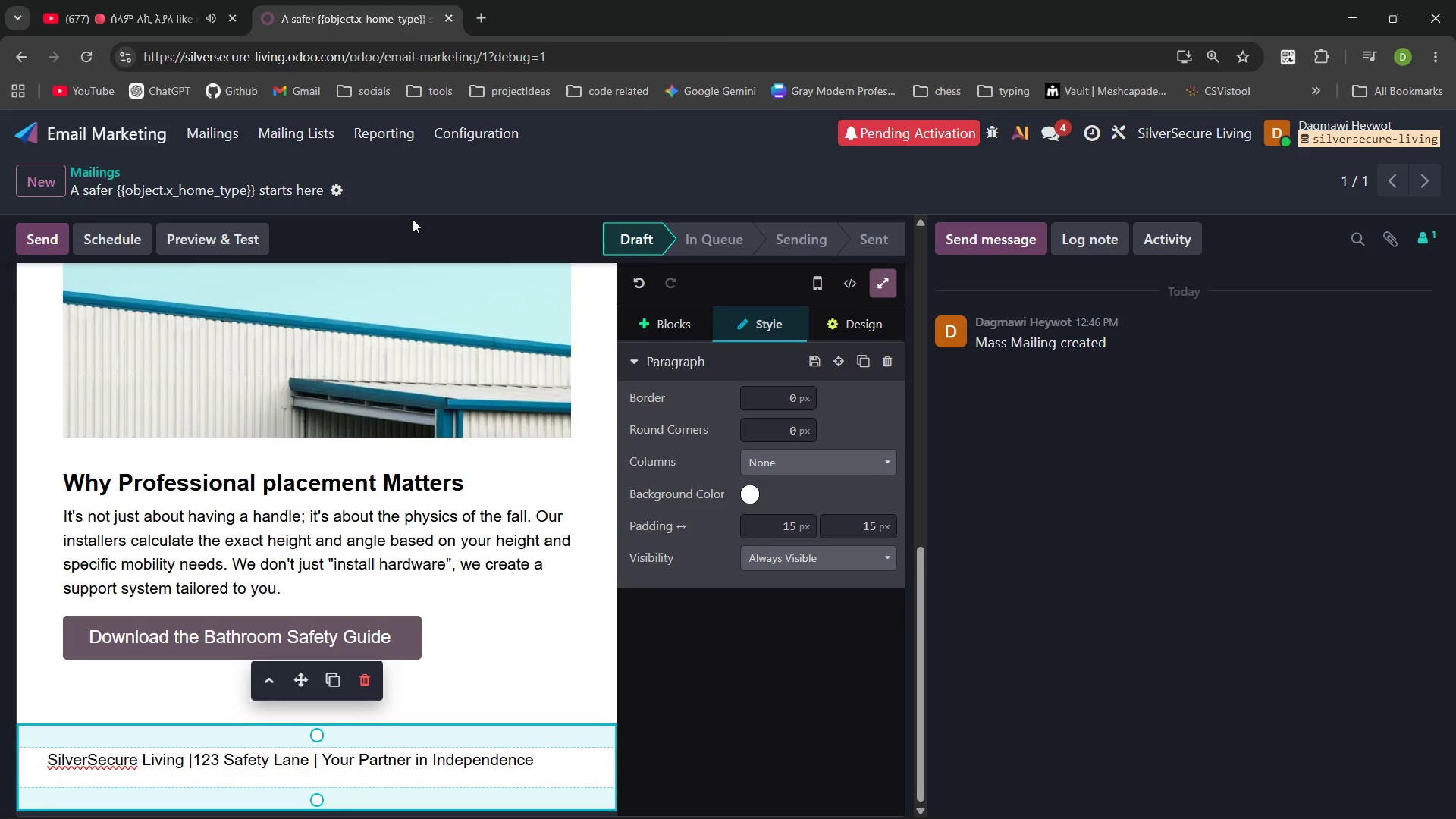 
mouse_move([442, 235])
 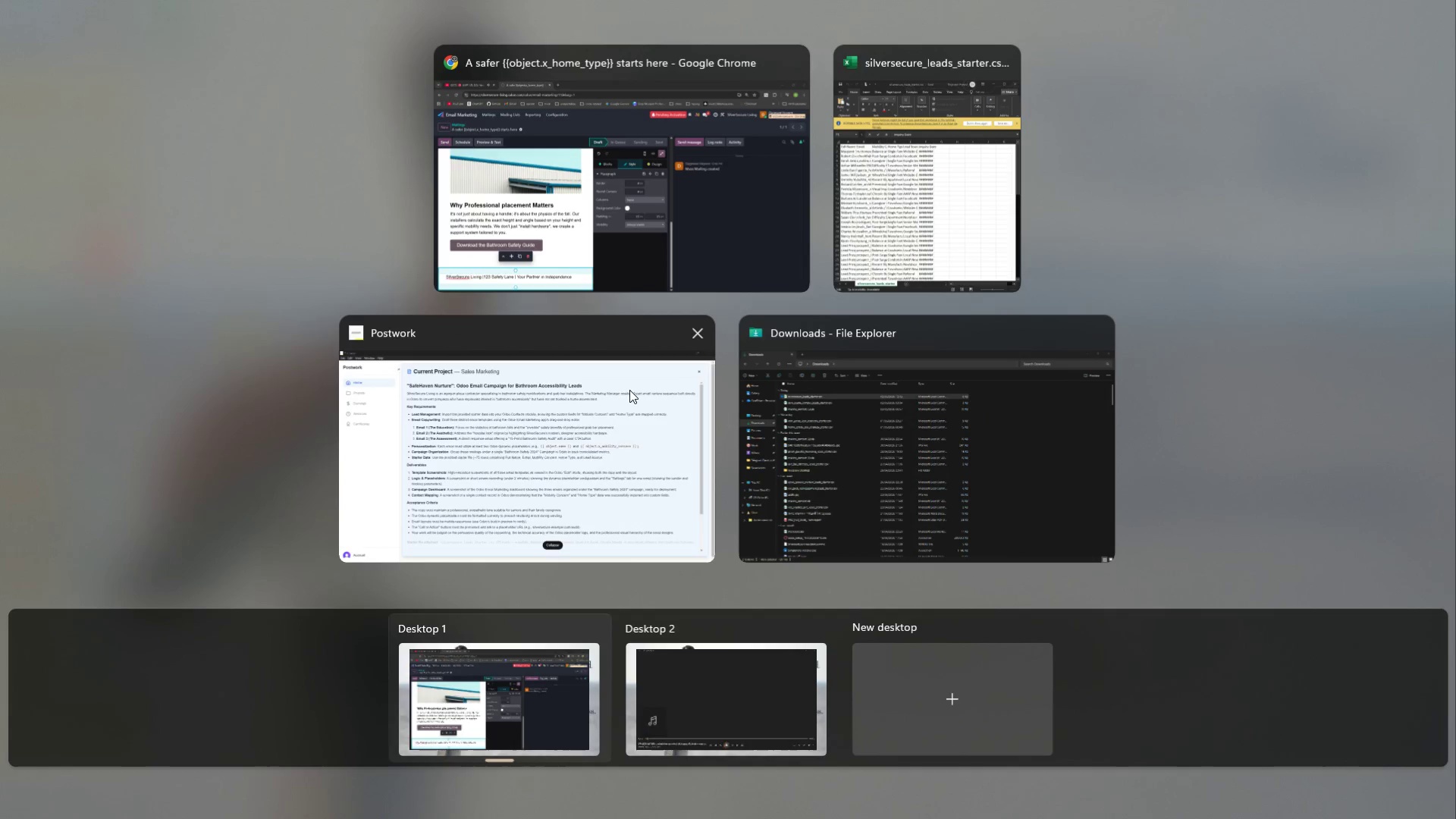 
left_click([626, 390])
 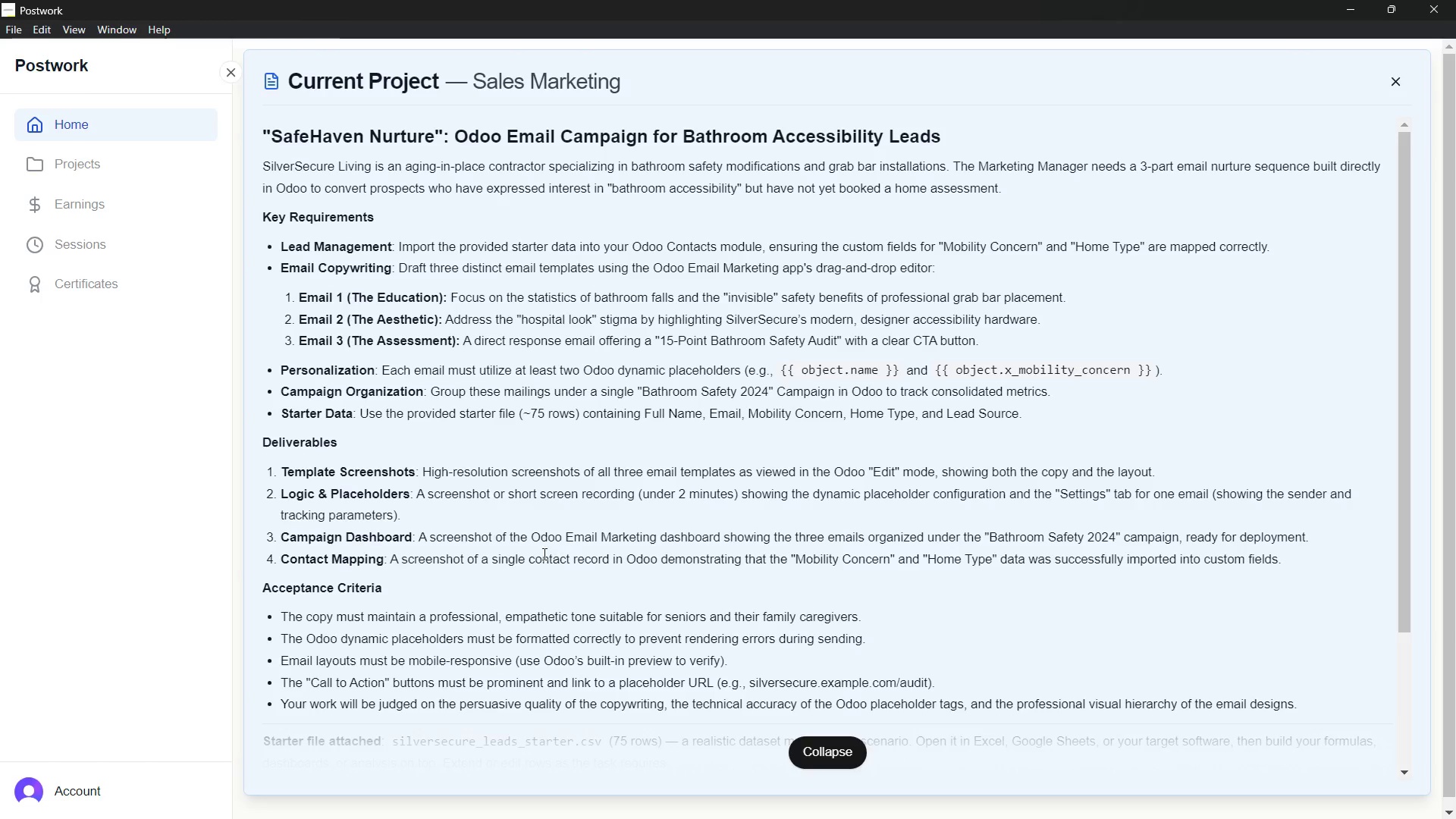 
wait(71.8)
 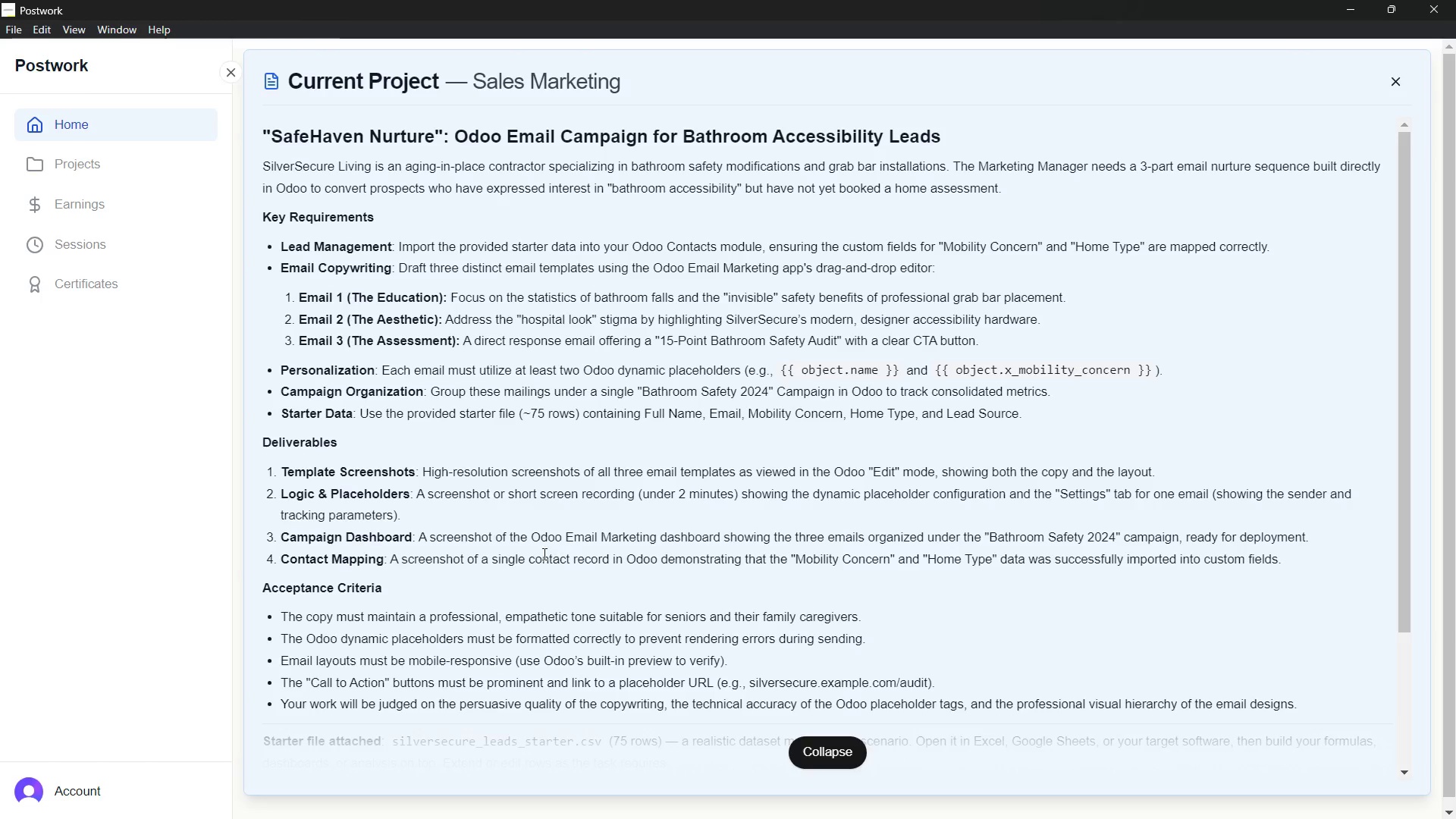 
left_click([870, 234])
 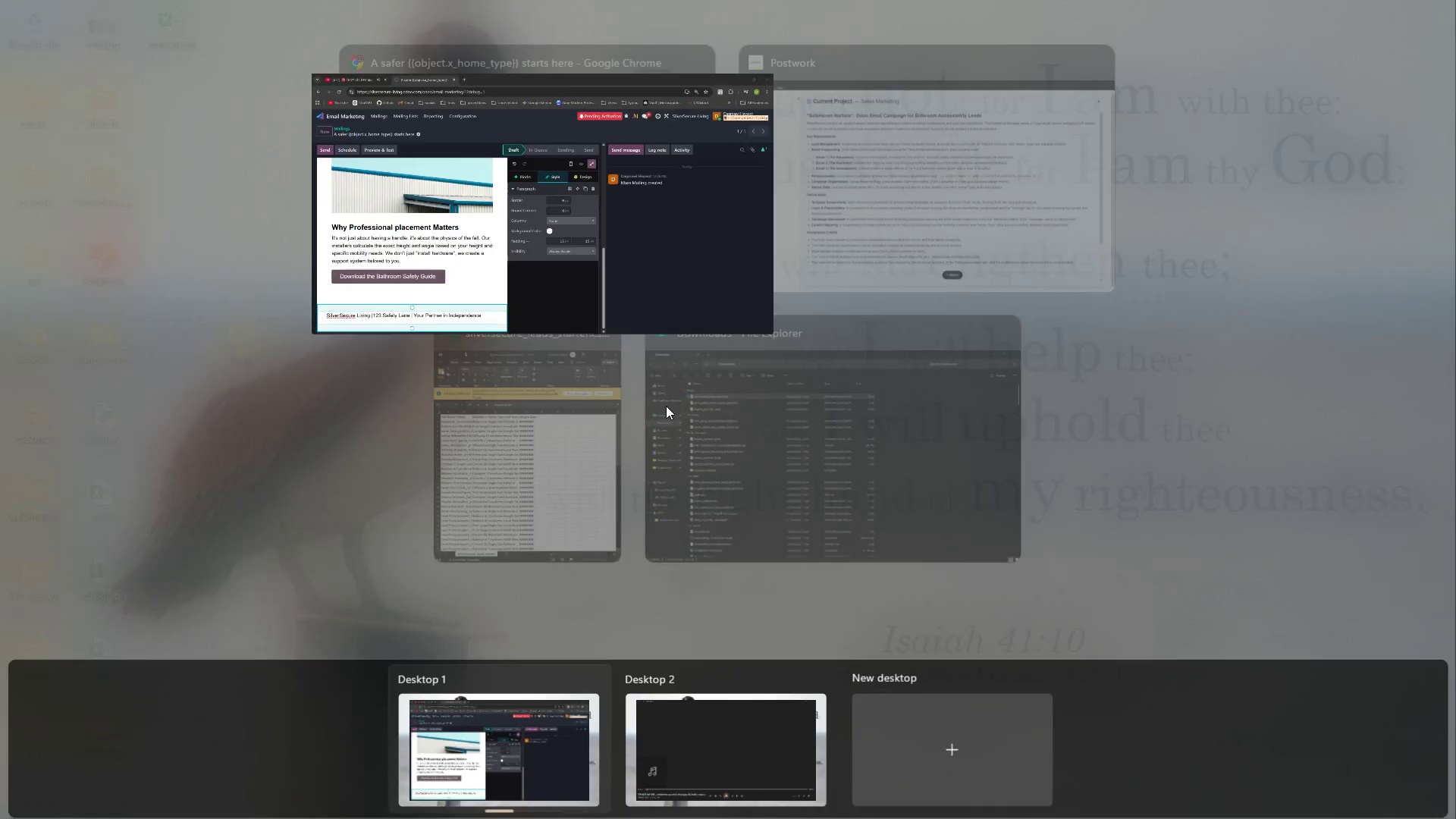 
left_click([882, 219])